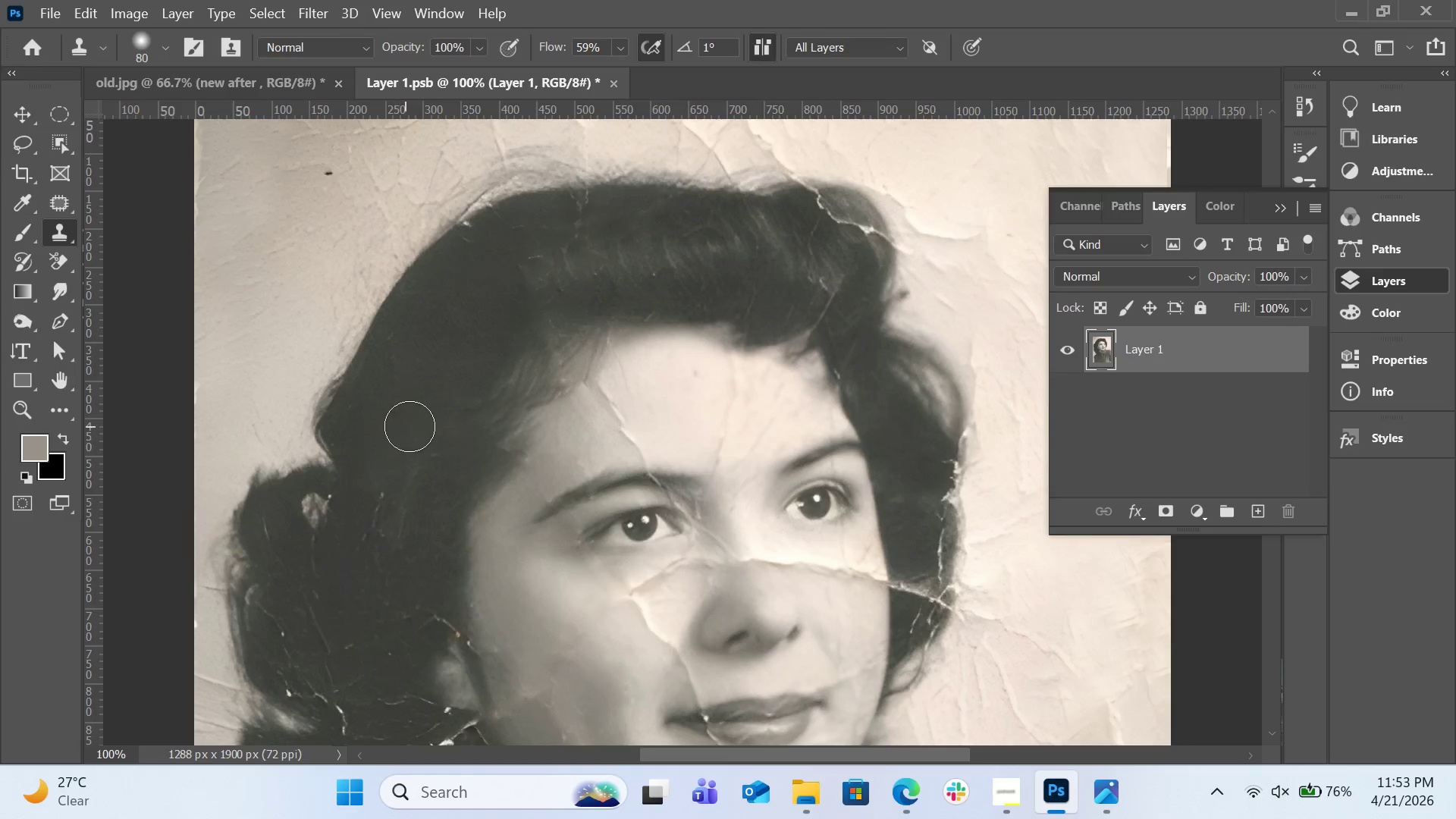 
hold_key(key=AltLeft, duration=0.53)
 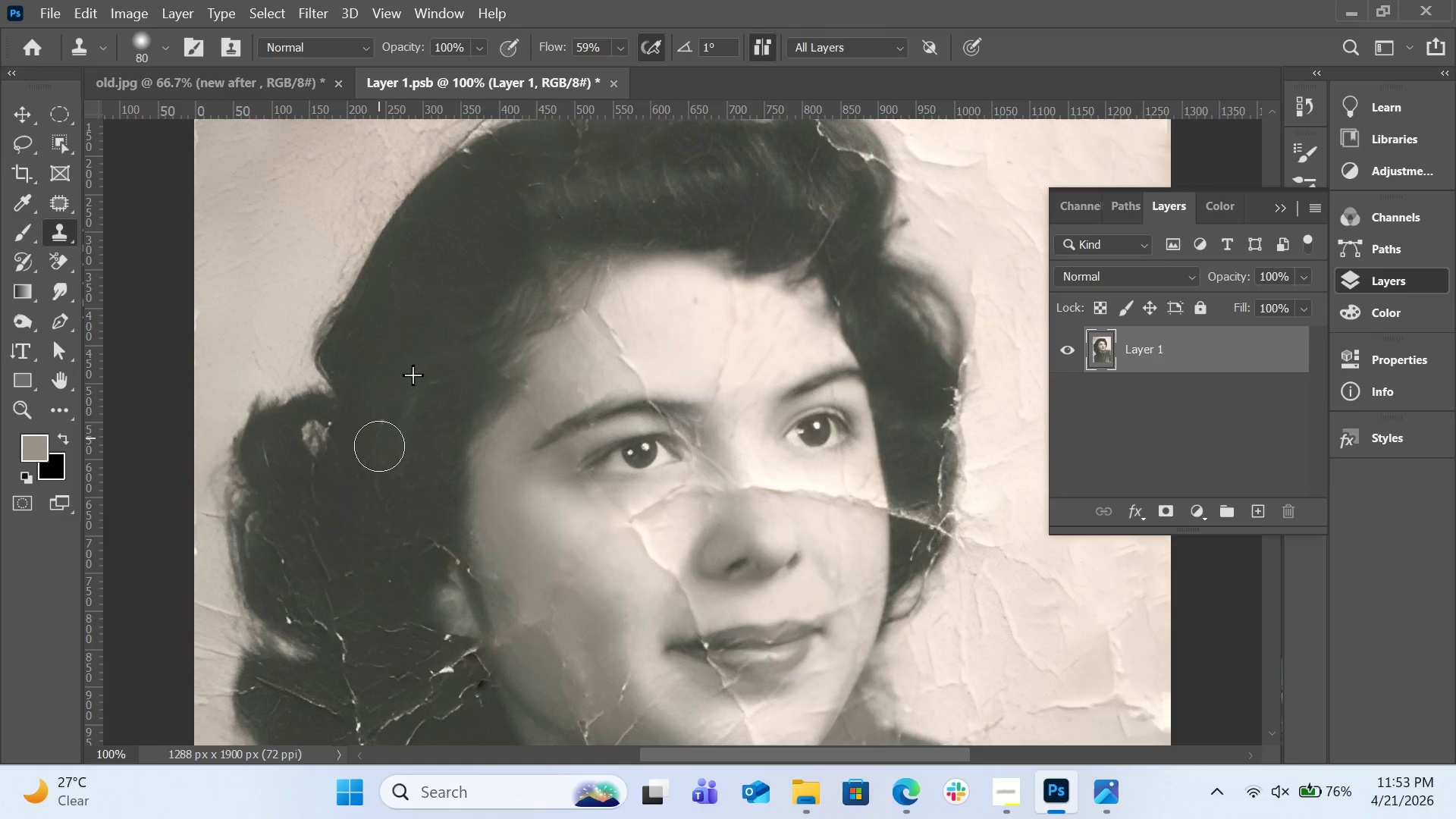 
scroll: coordinate [411, 424], scroll_direction: down, amount: 4.0
 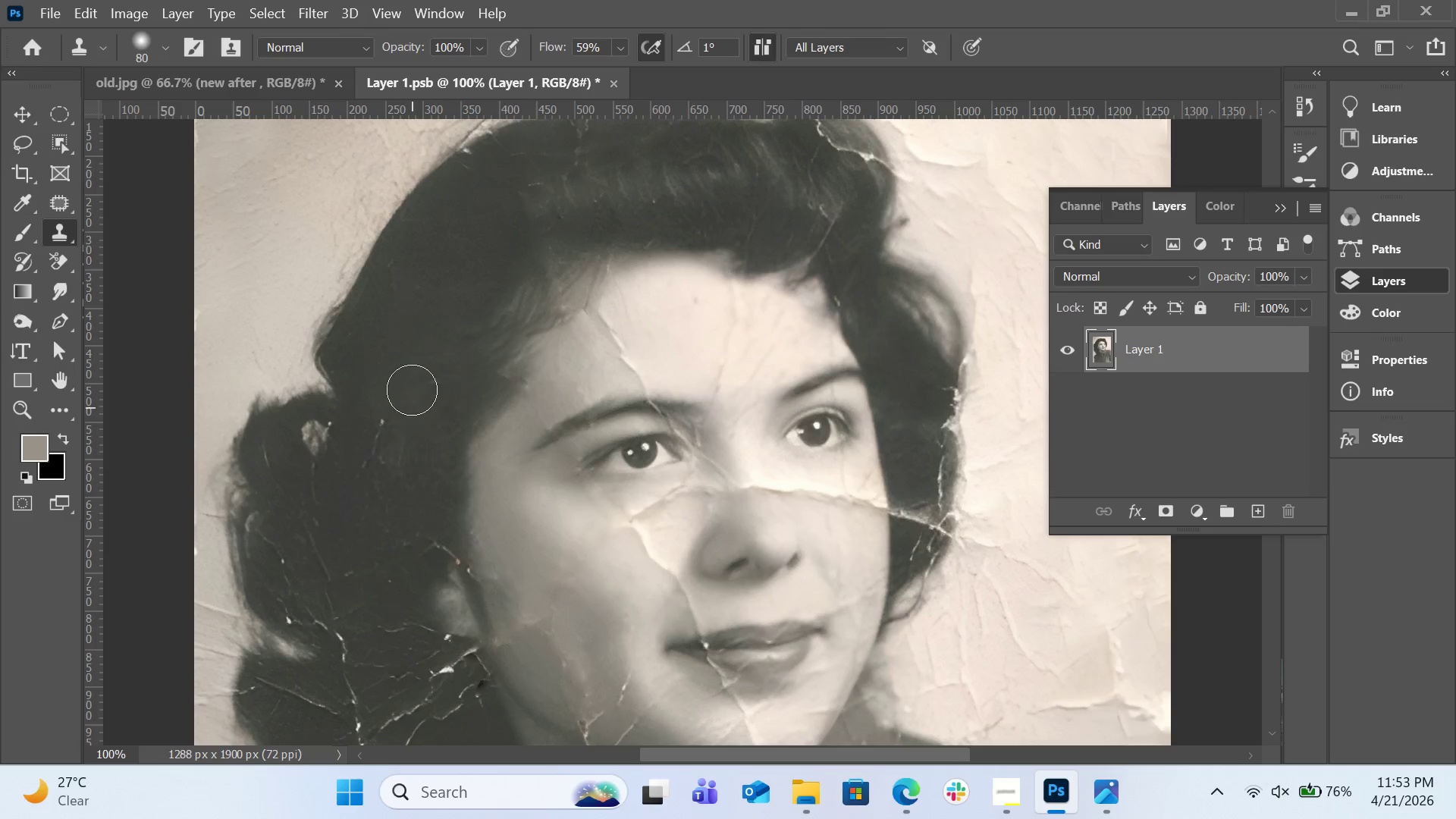 
left_click([412, 361])
 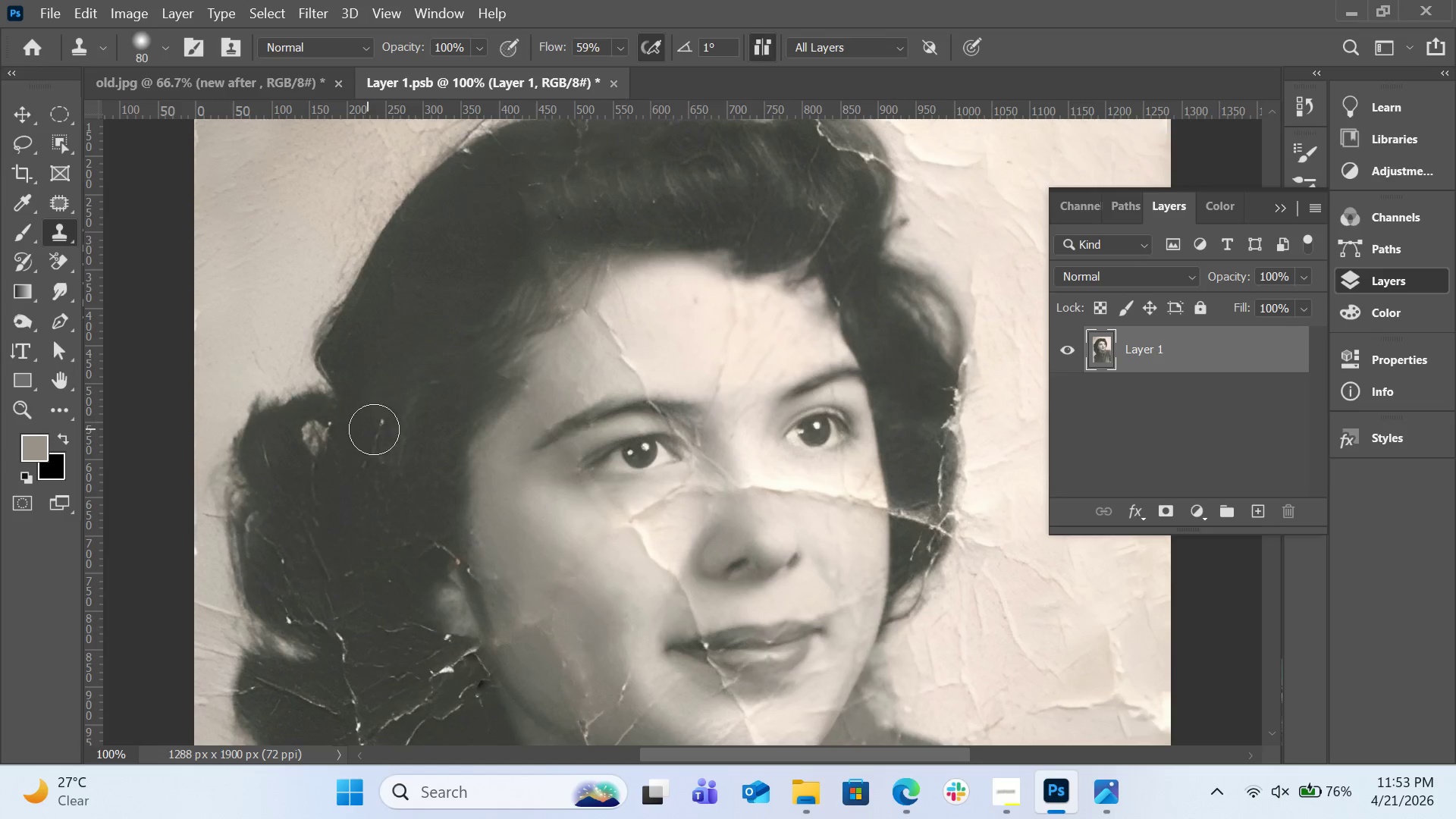 
left_click_drag(start_coordinate=[377, 431], to_coordinate=[379, 446])
 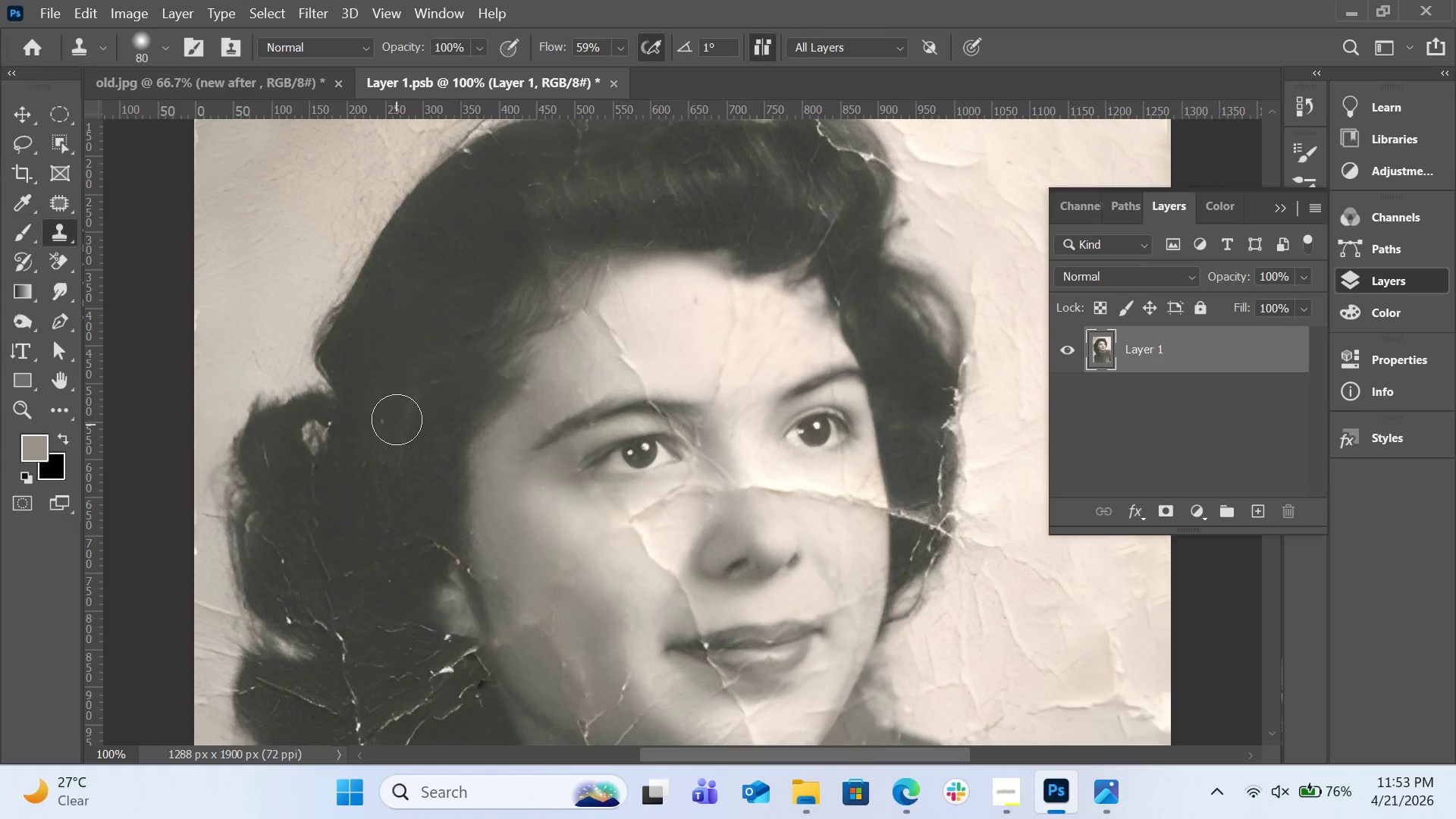 
key(Alt+AltLeft)
 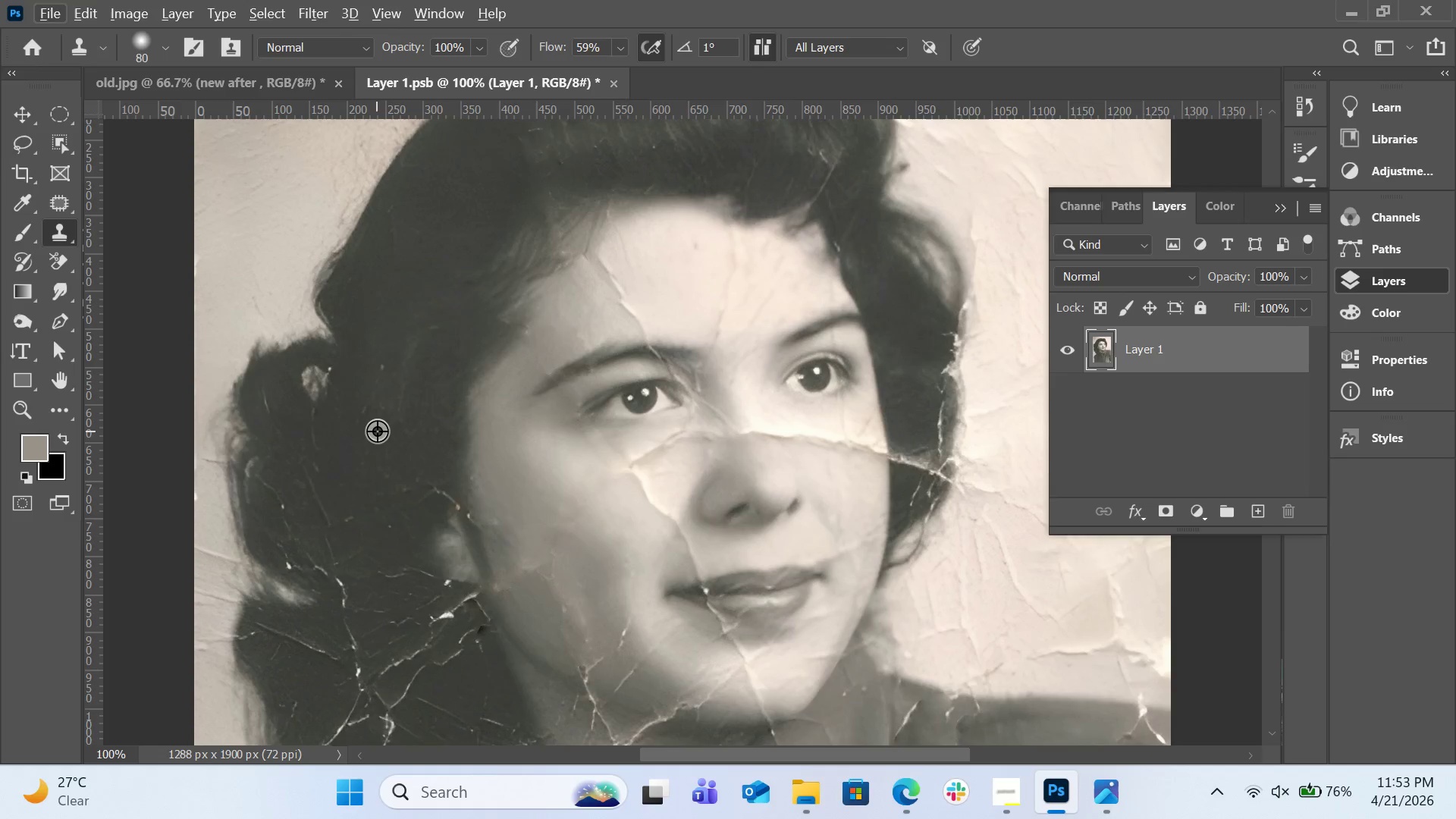 
scroll: coordinate [397, 410], scroll_direction: down, amount: 3.0
 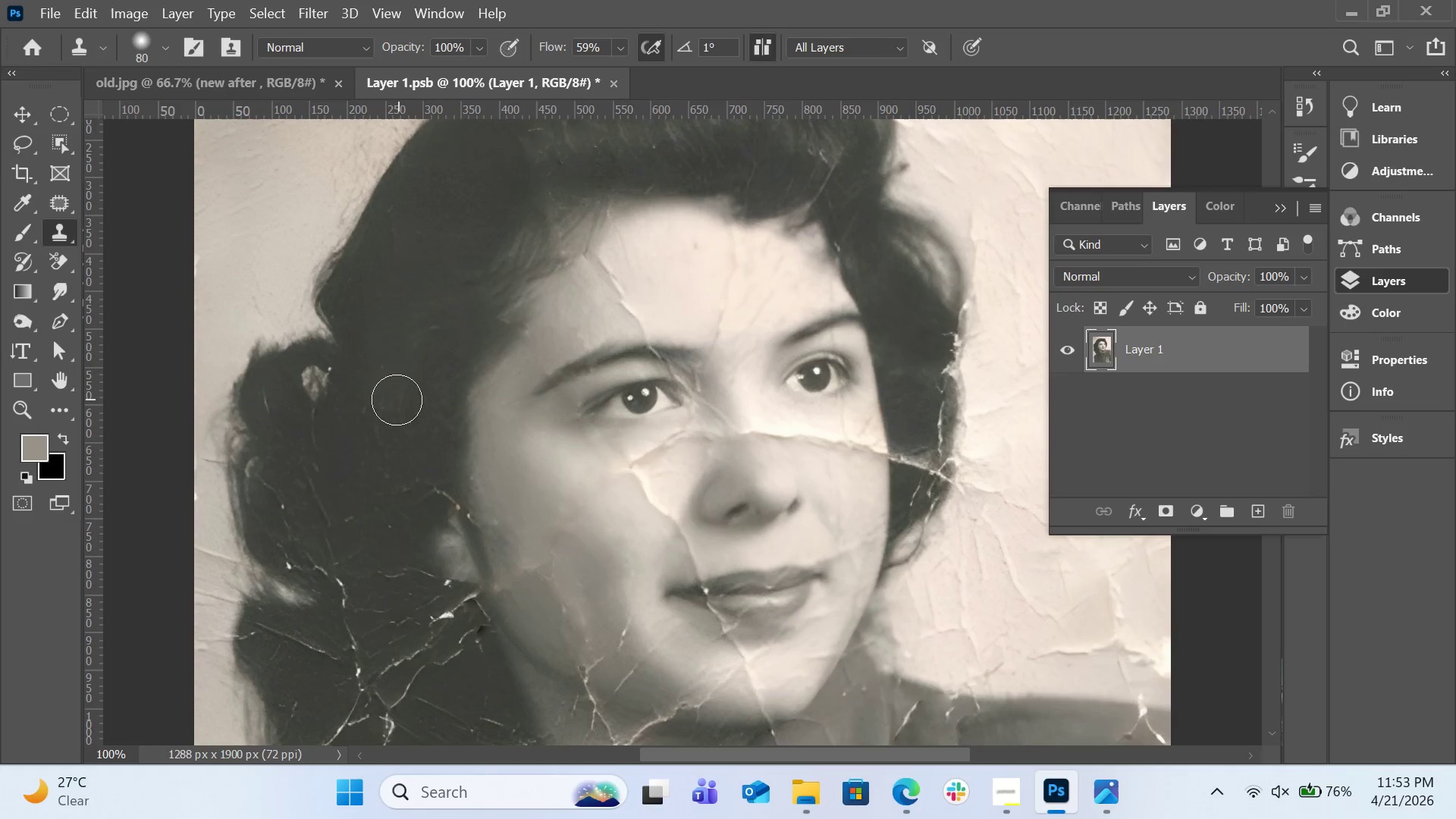 
hold_key(key=AltLeft, duration=0.42)
left_click([358, 365])
 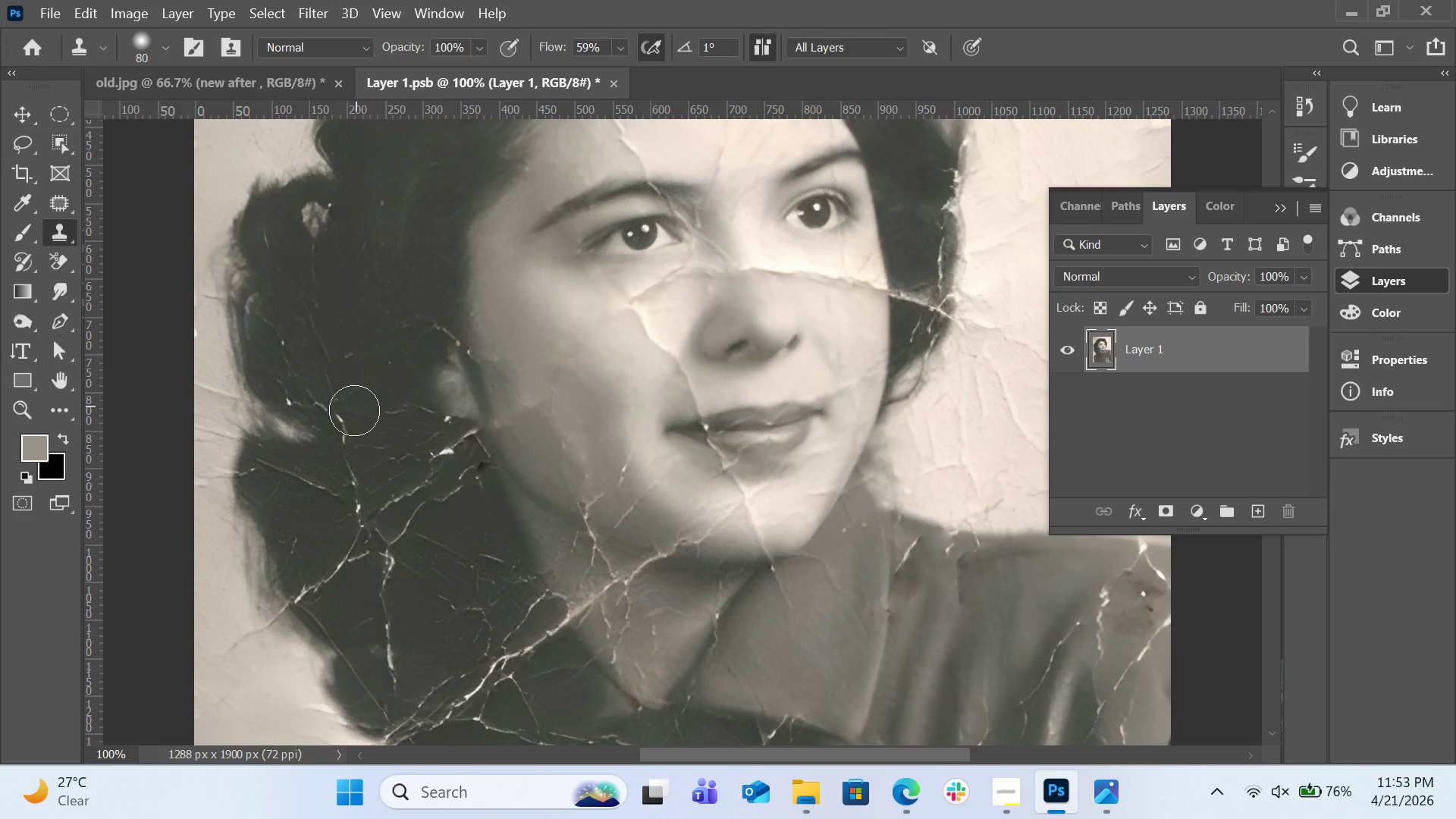 
scroll: coordinate [378, 429], scroll_direction: down, amount: 9.0
 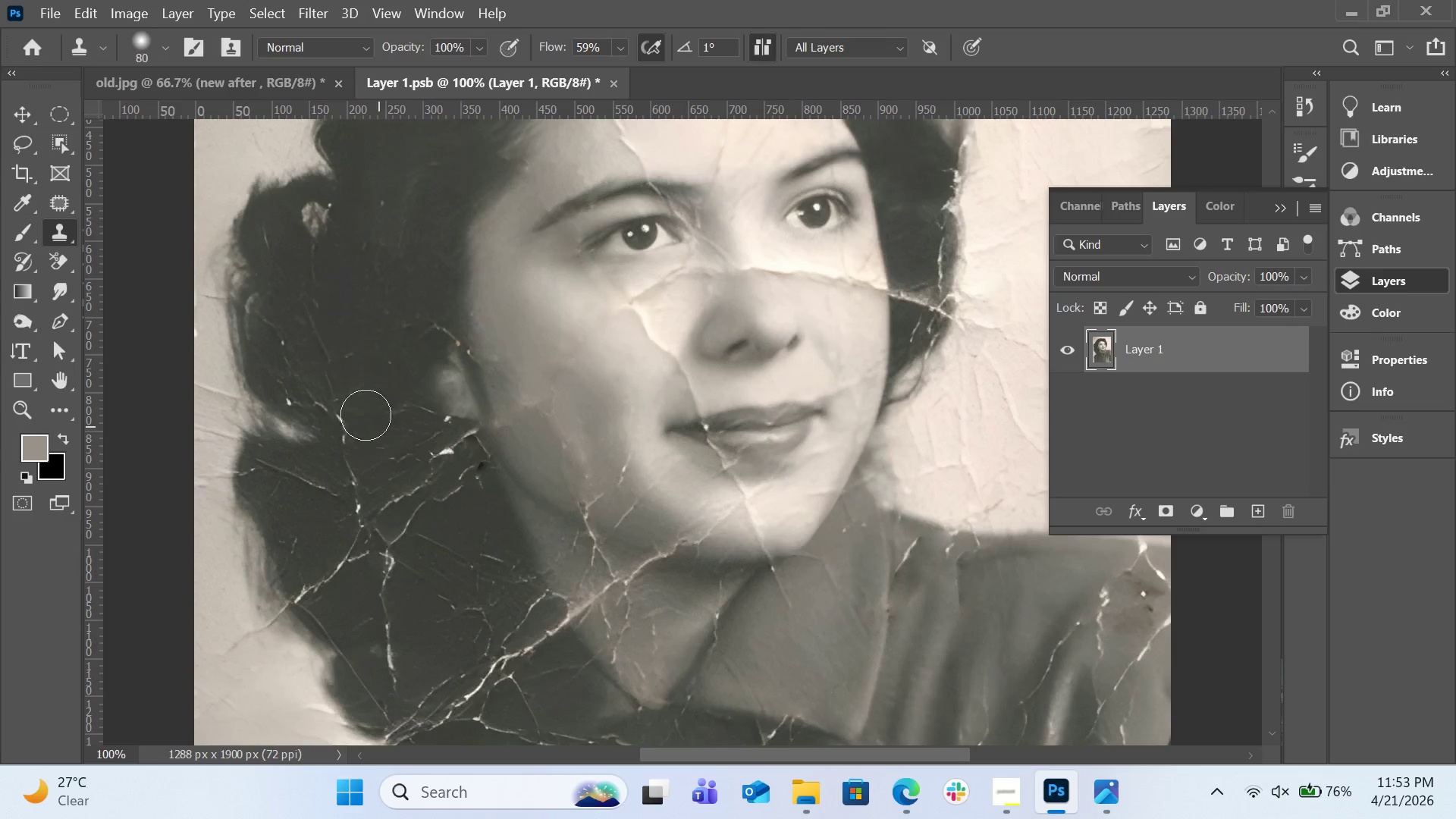 
left_click_drag(start_coordinate=[353, 422], to_coordinate=[357, 466])
 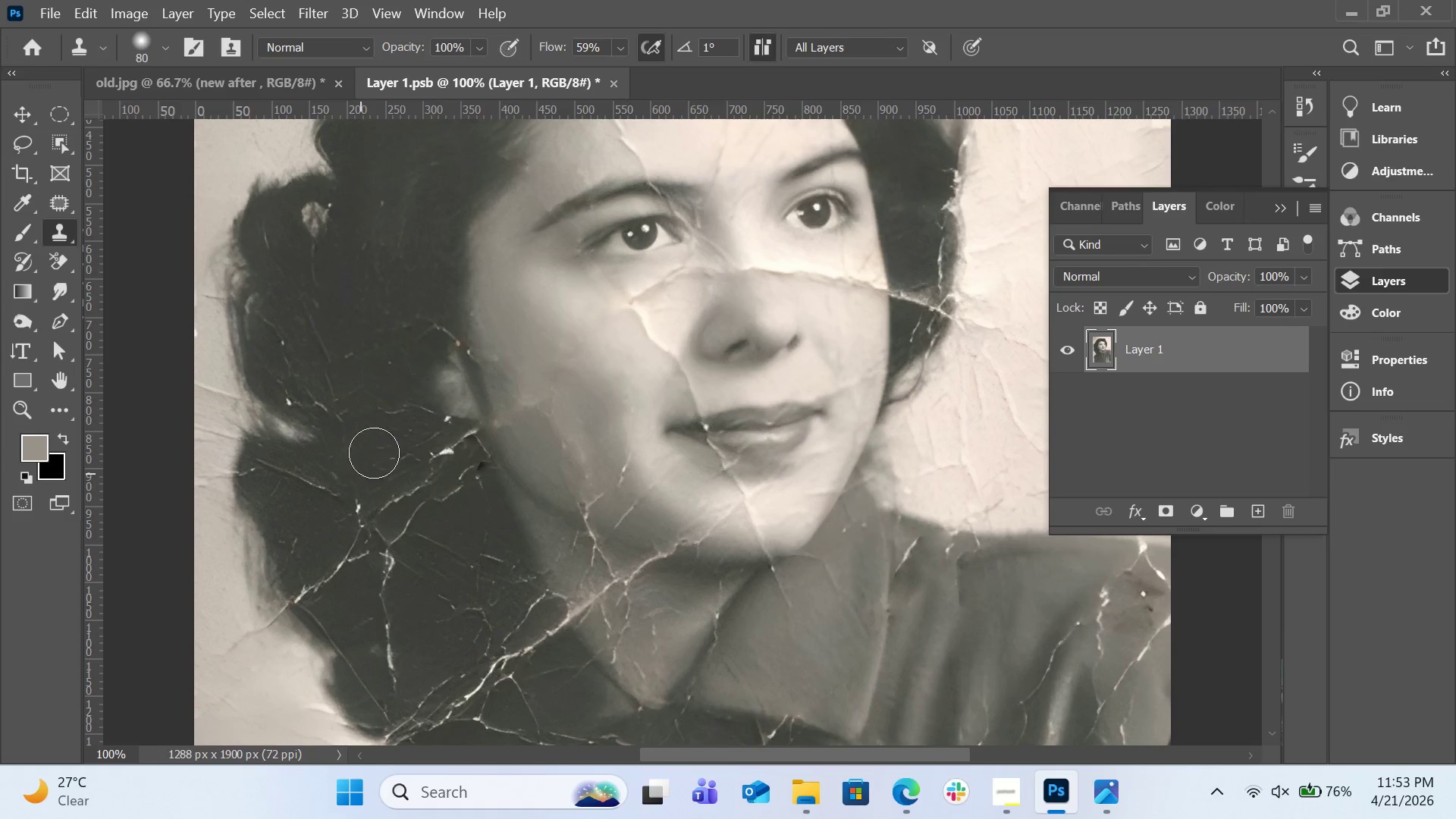 
hold_key(key=AltLeft, duration=0.83)
scroll: coordinate [373, 389], scroll_direction: down, amount: 4.0
 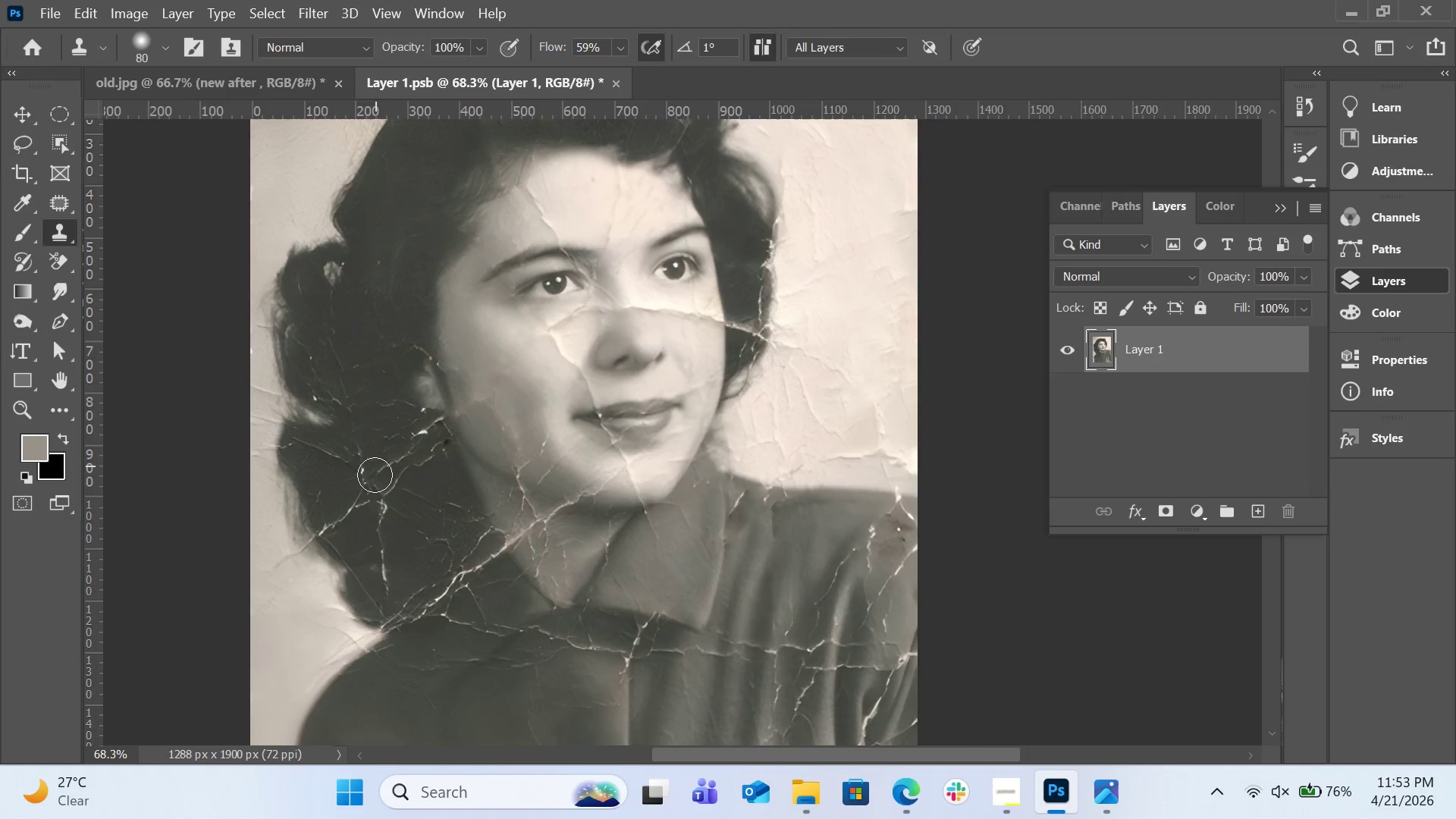 
hold_key(key=AltLeft, duration=0.48)
left_click([385, 438])
 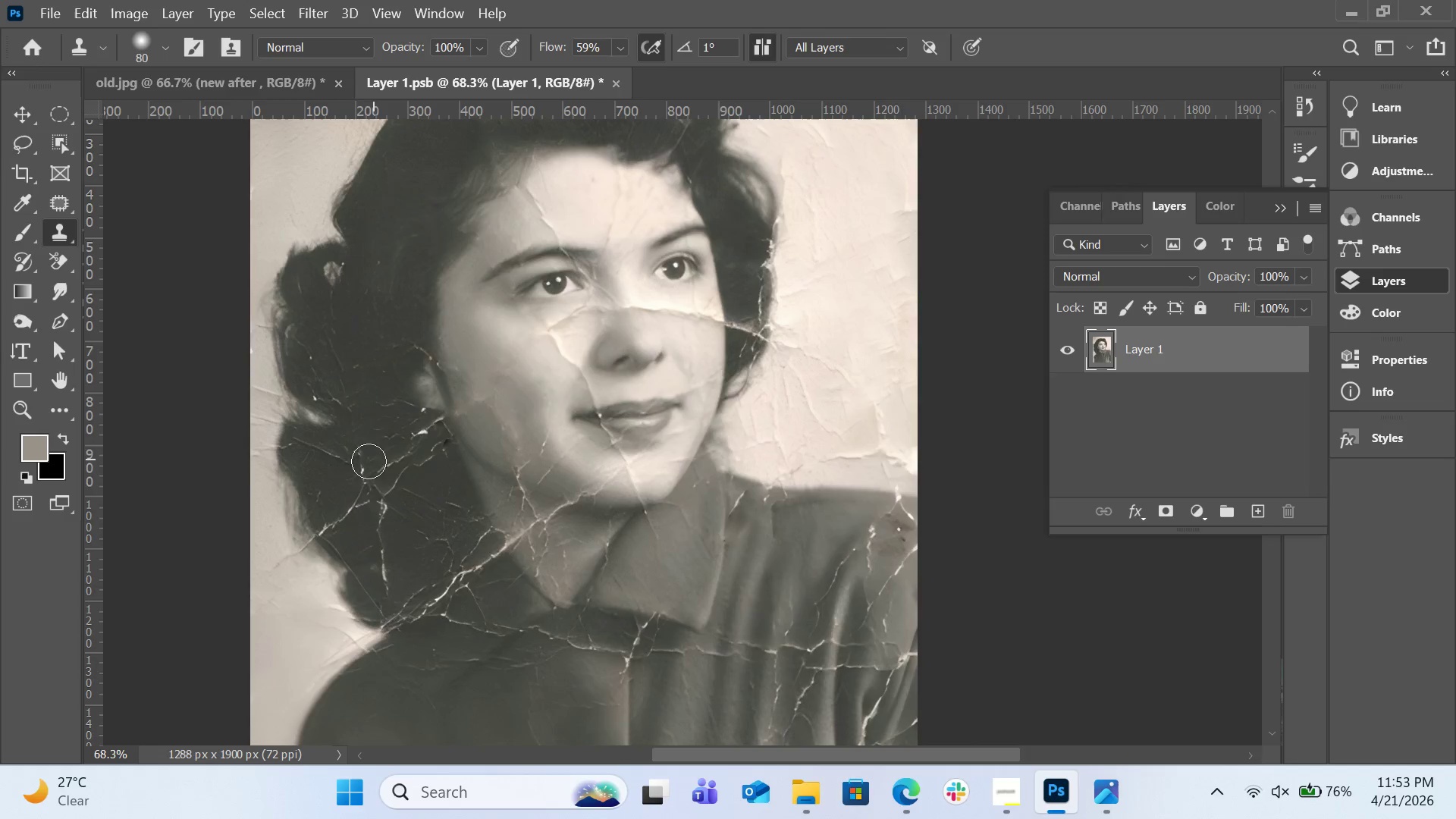 
left_click_drag(start_coordinate=[367, 468], to_coordinate=[366, 494])
 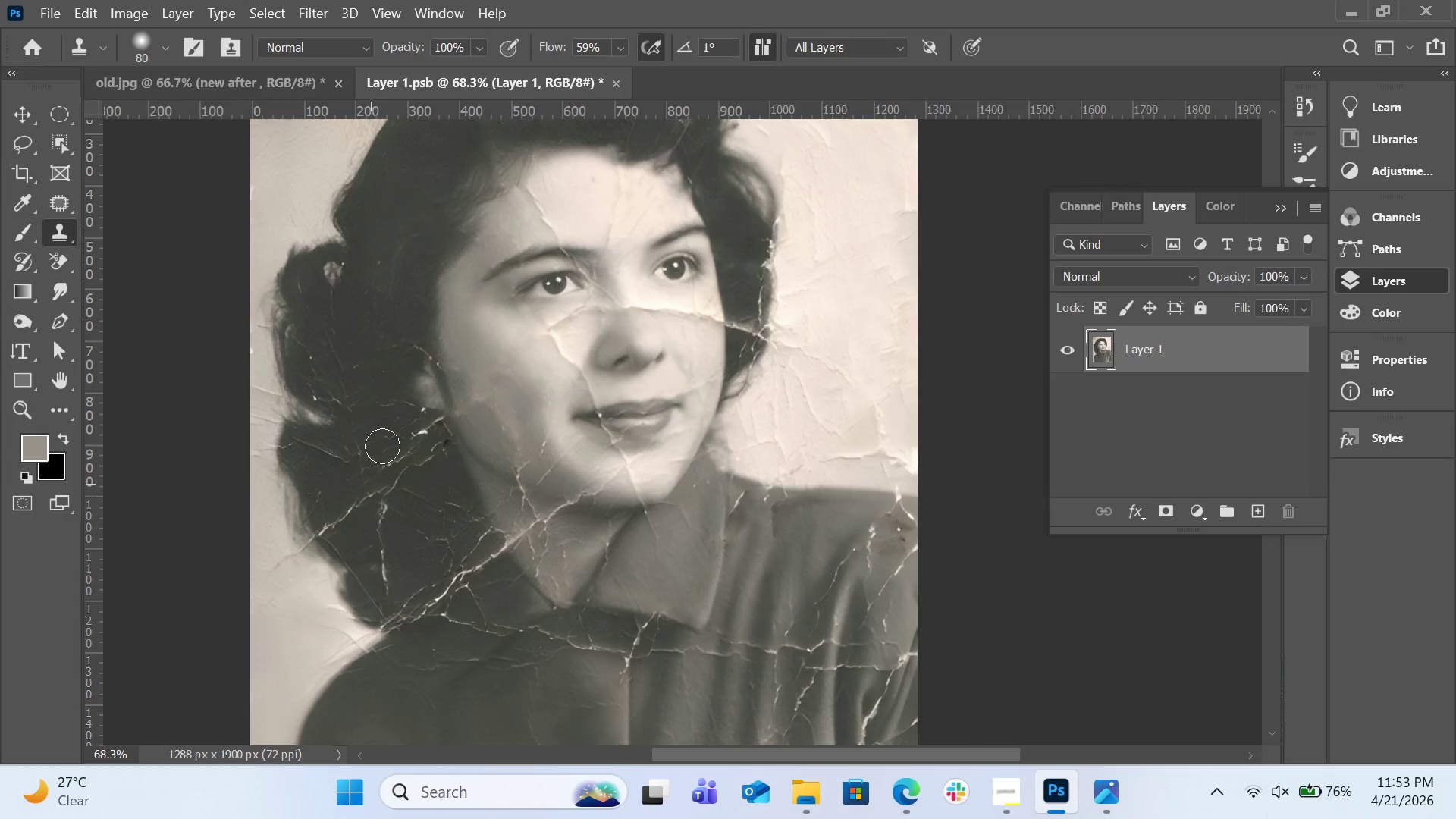 
hold_key(key=AltLeft, duration=0.34)
left_click([379, 419])
 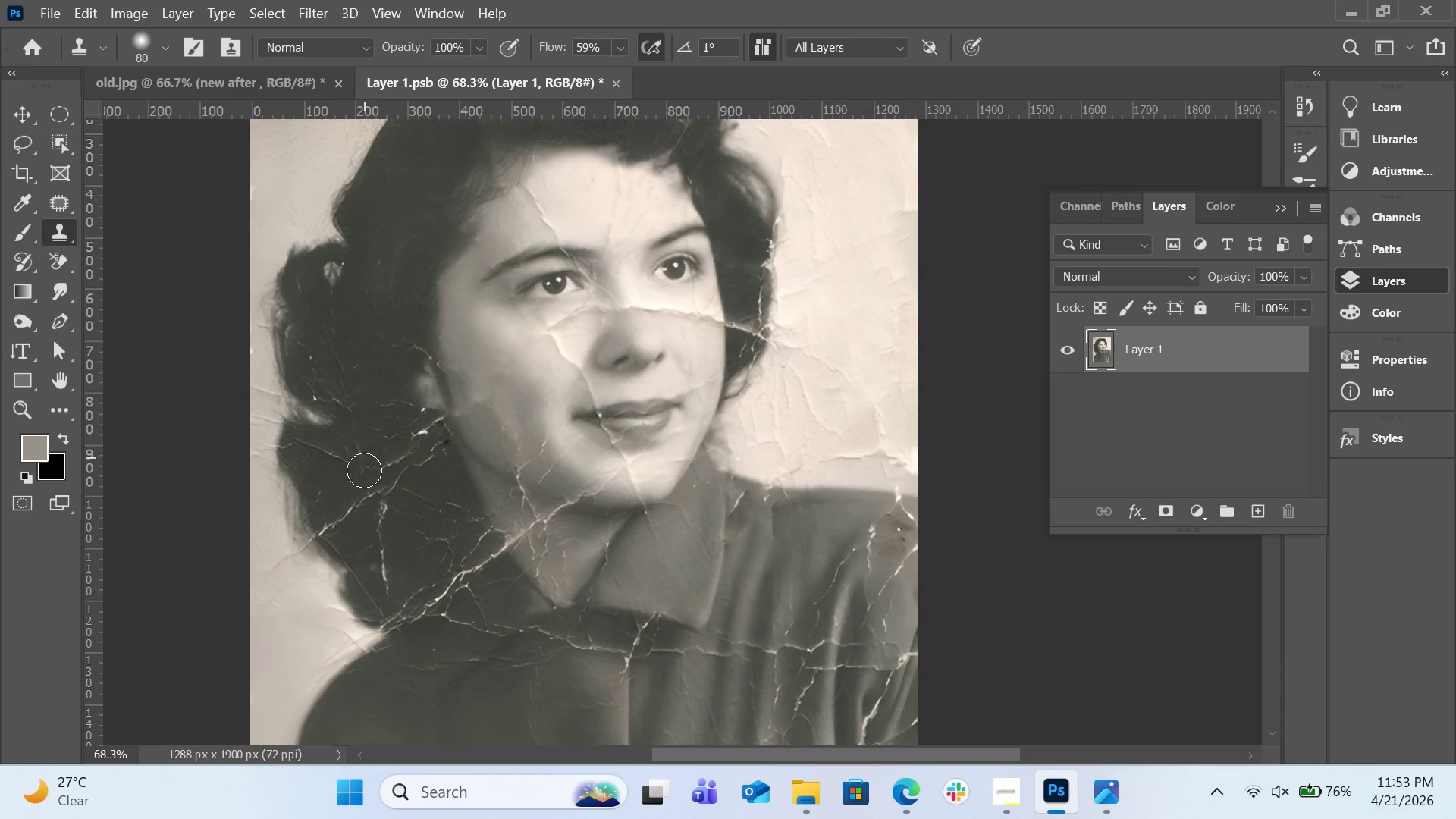 
left_click_drag(start_coordinate=[364, 474], to_coordinate=[374, 501])
 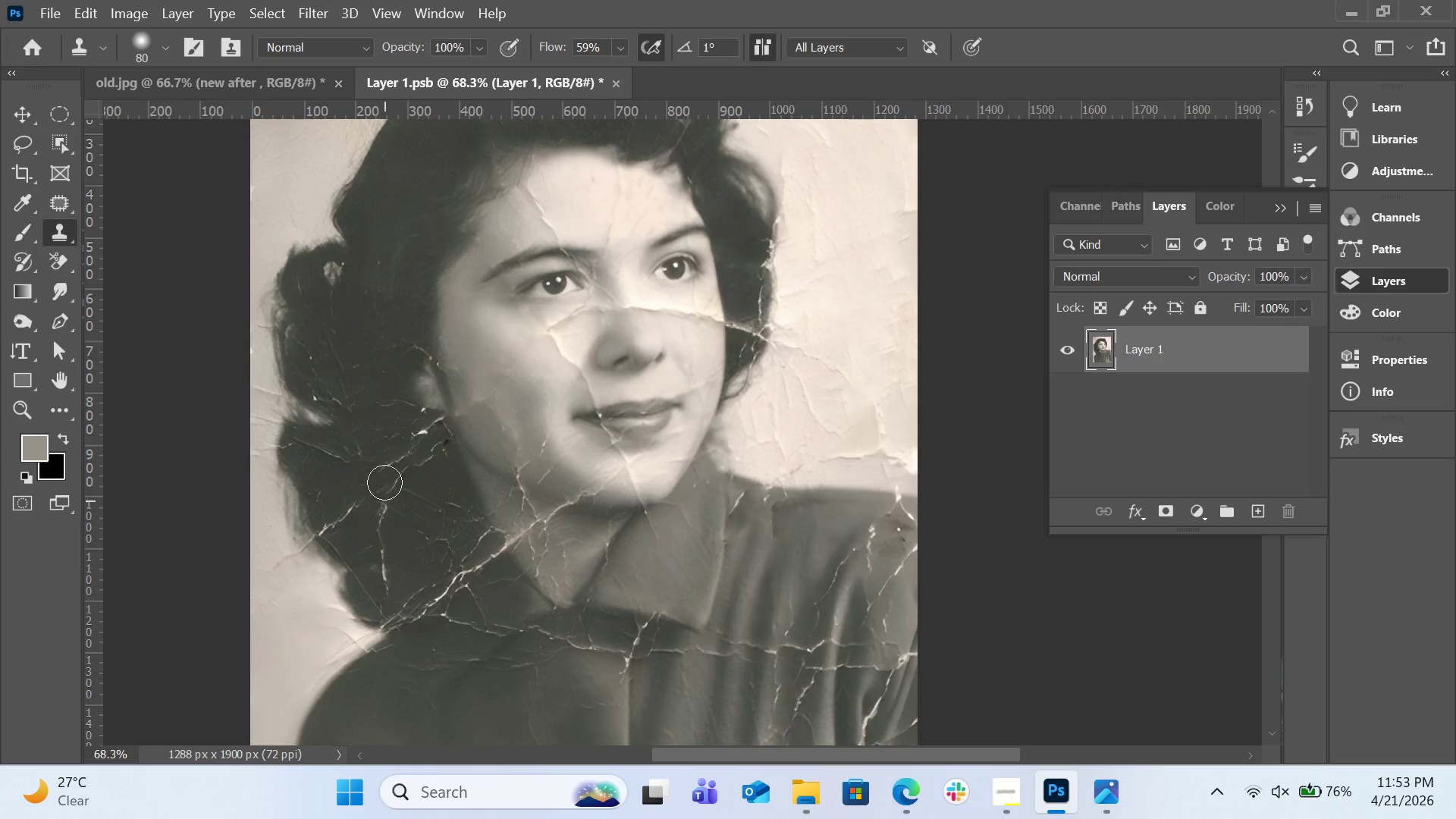 
hold_key(key=AltLeft, duration=0.44)
 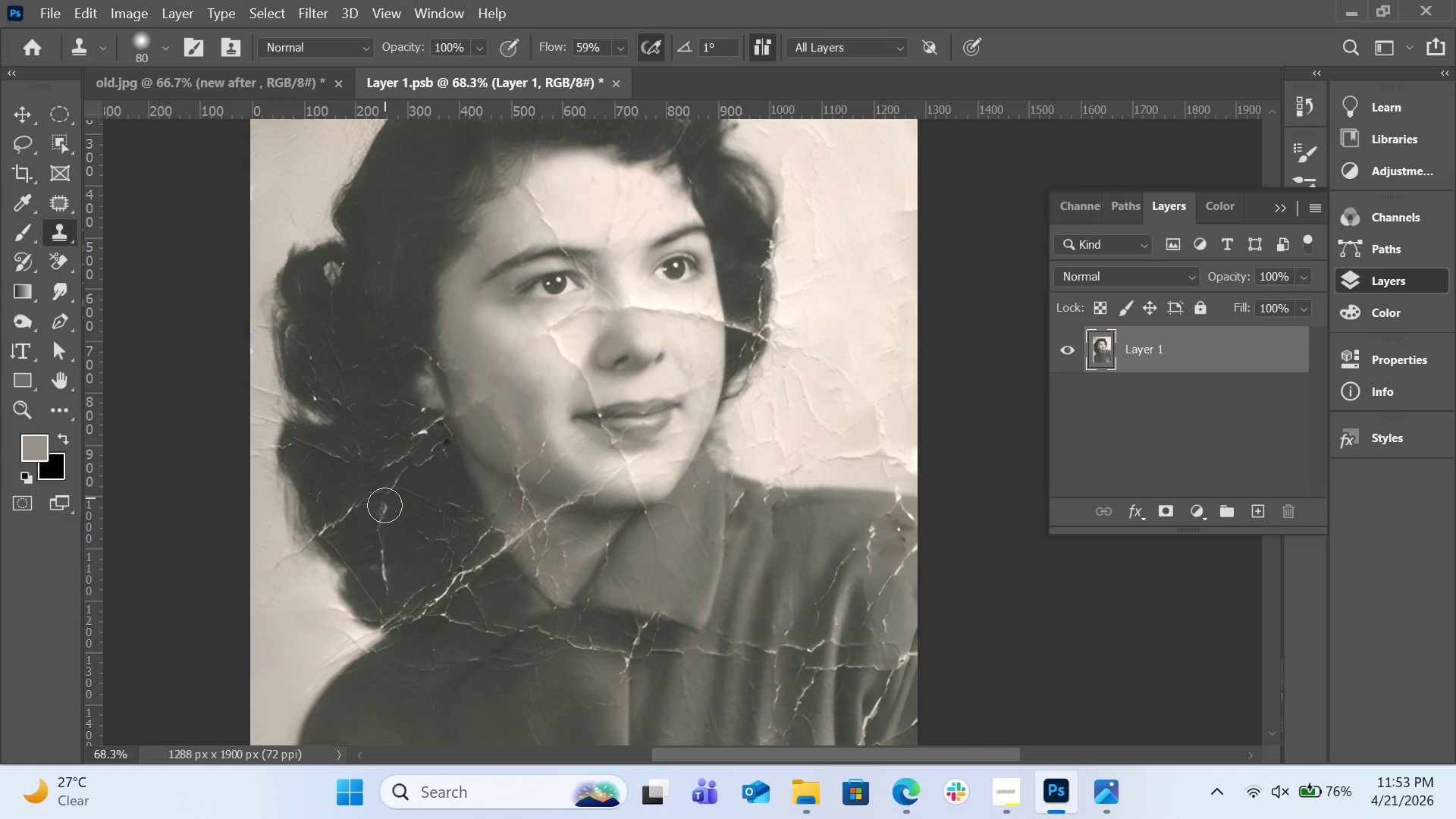 
left_click_drag(start_coordinate=[384, 507], to_coordinate=[384, 536])
 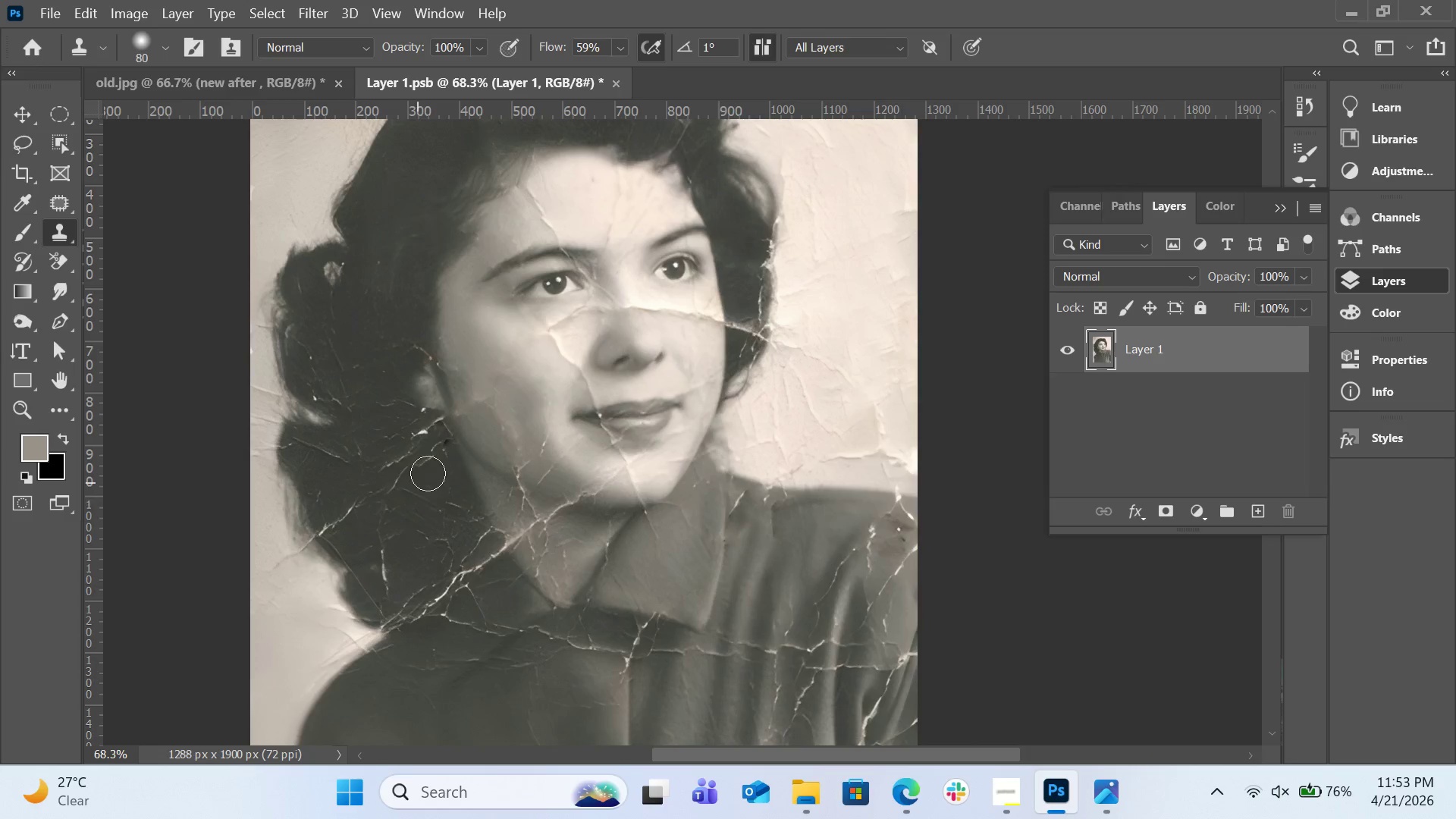 
hold_key(key=AltLeft, duration=0.44)
left_click([410, 507])
 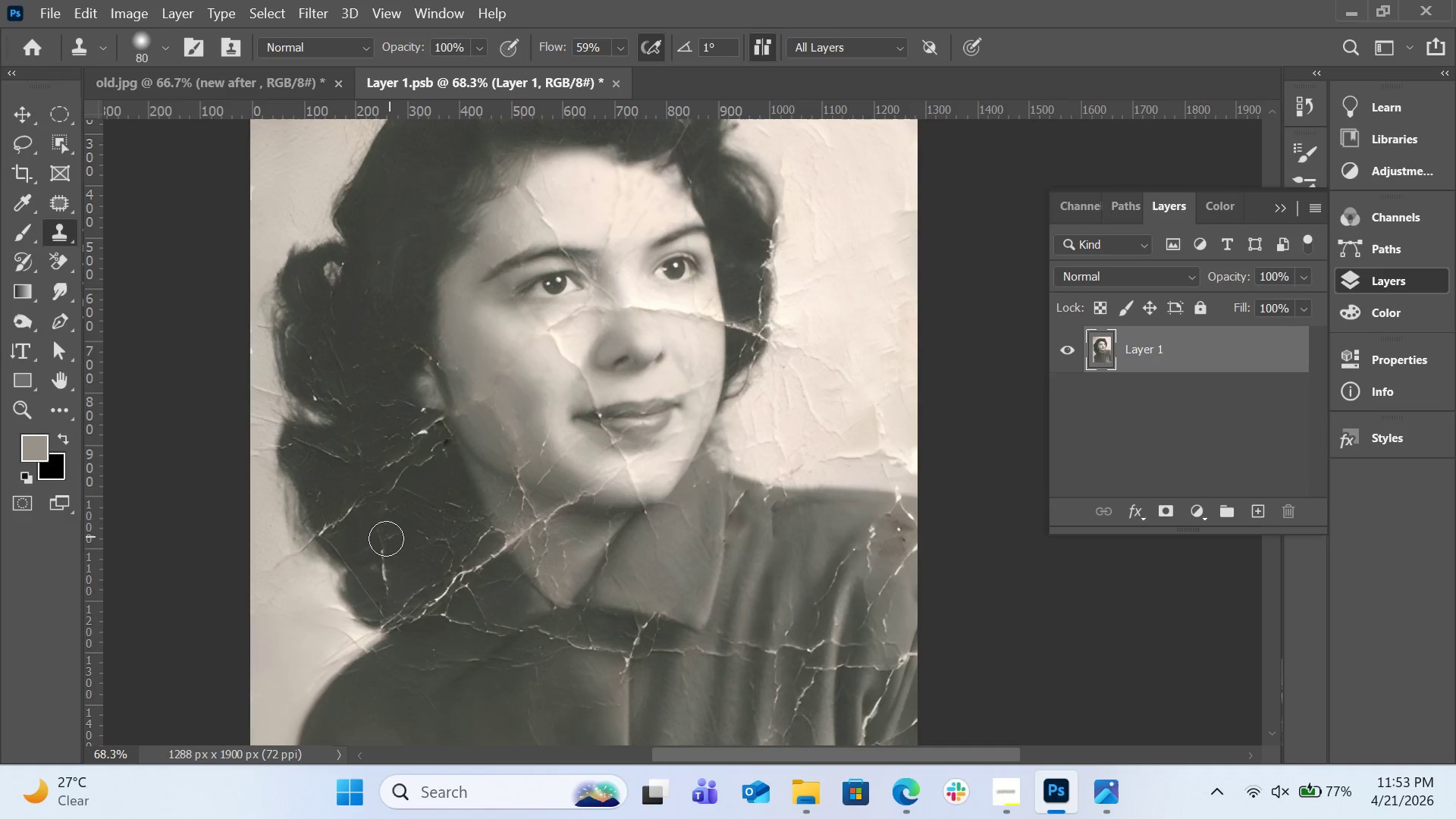 
left_click_drag(start_coordinate=[386, 544], to_coordinate=[384, 579])
 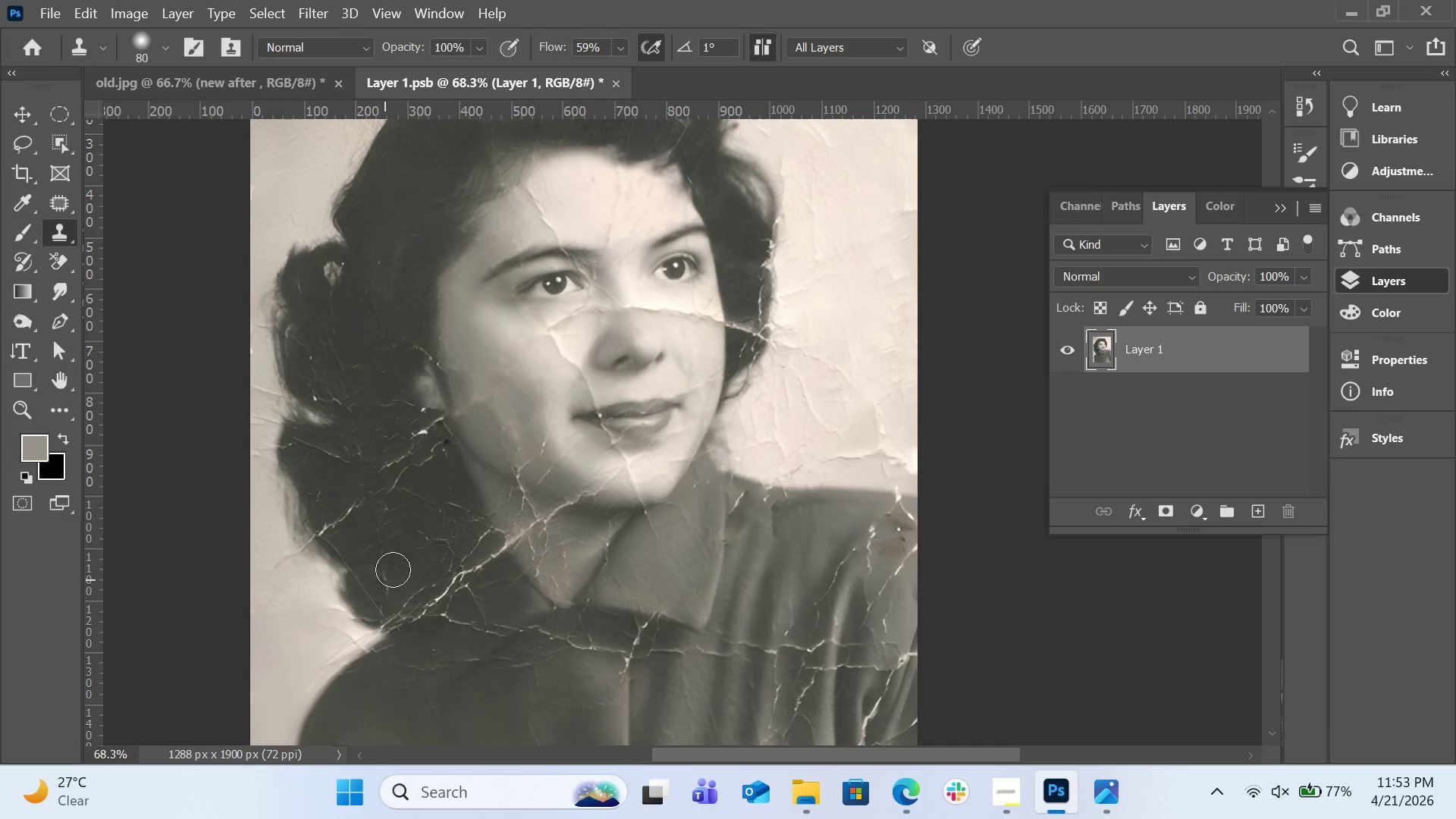 
key(Alt+AltLeft)
 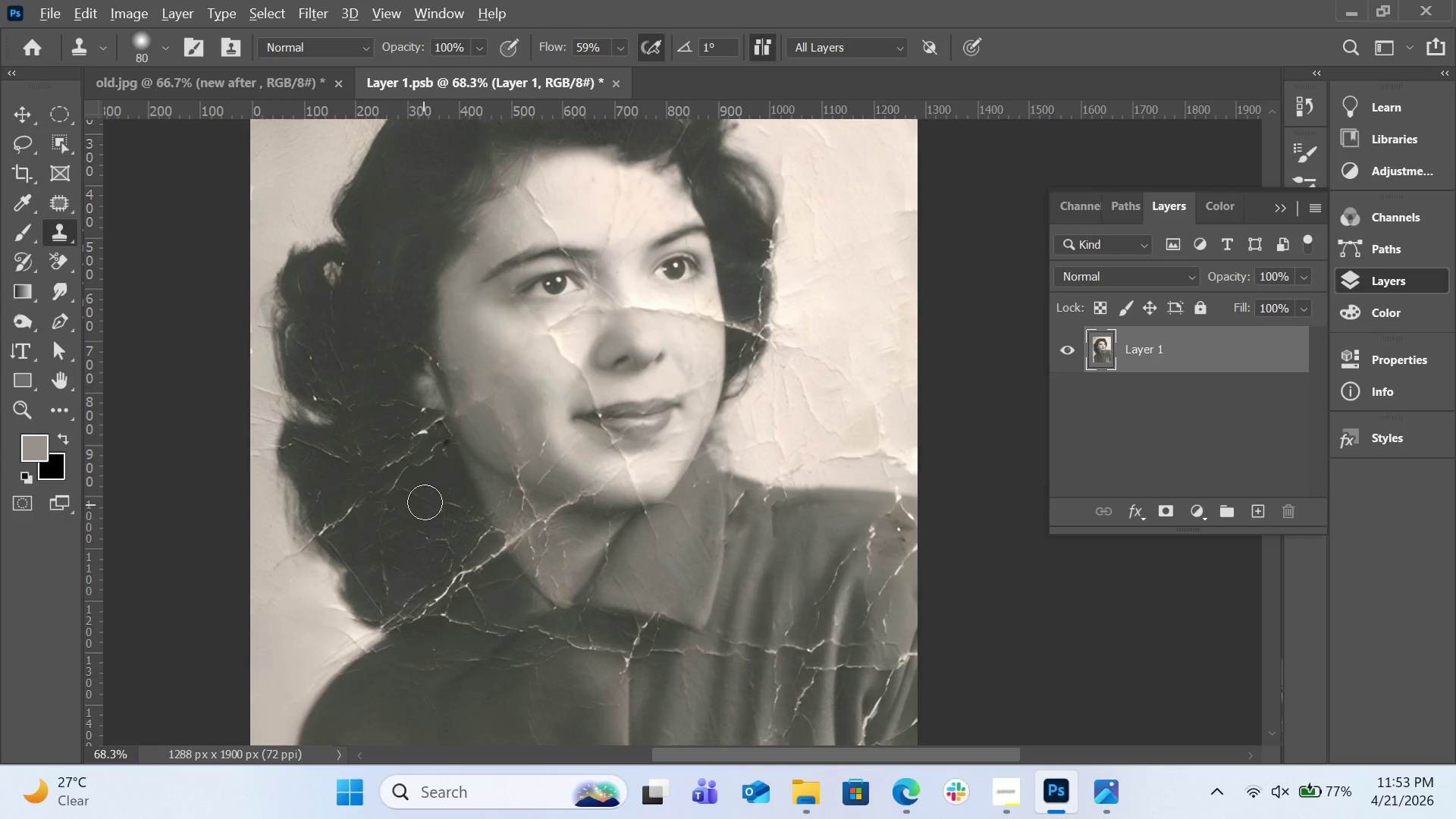 
hold_key(key=AltLeft, duration=0.36)
 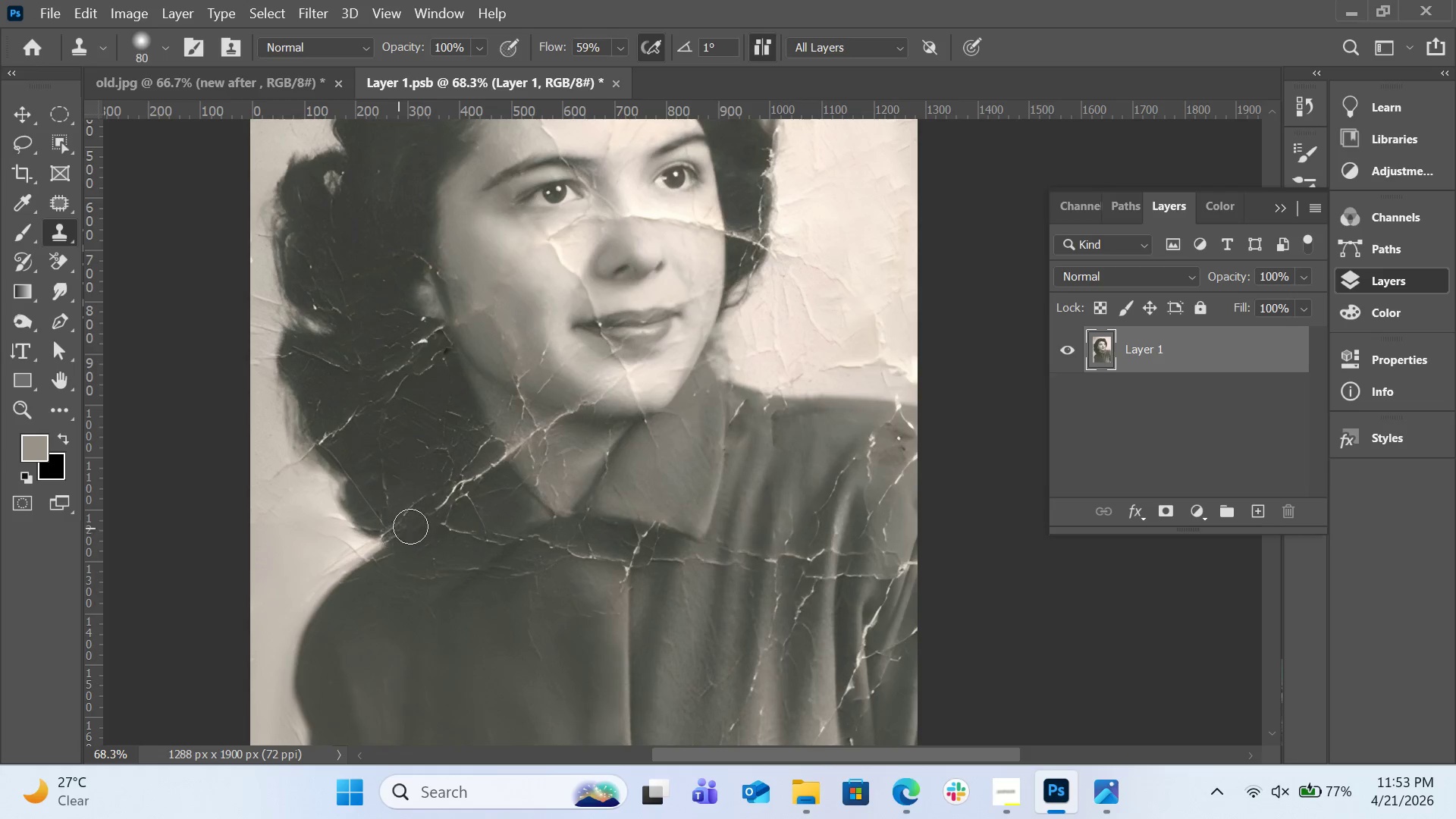 
scroll: coordinate [426, 487], scroll_direction: down, amount: 5.0
 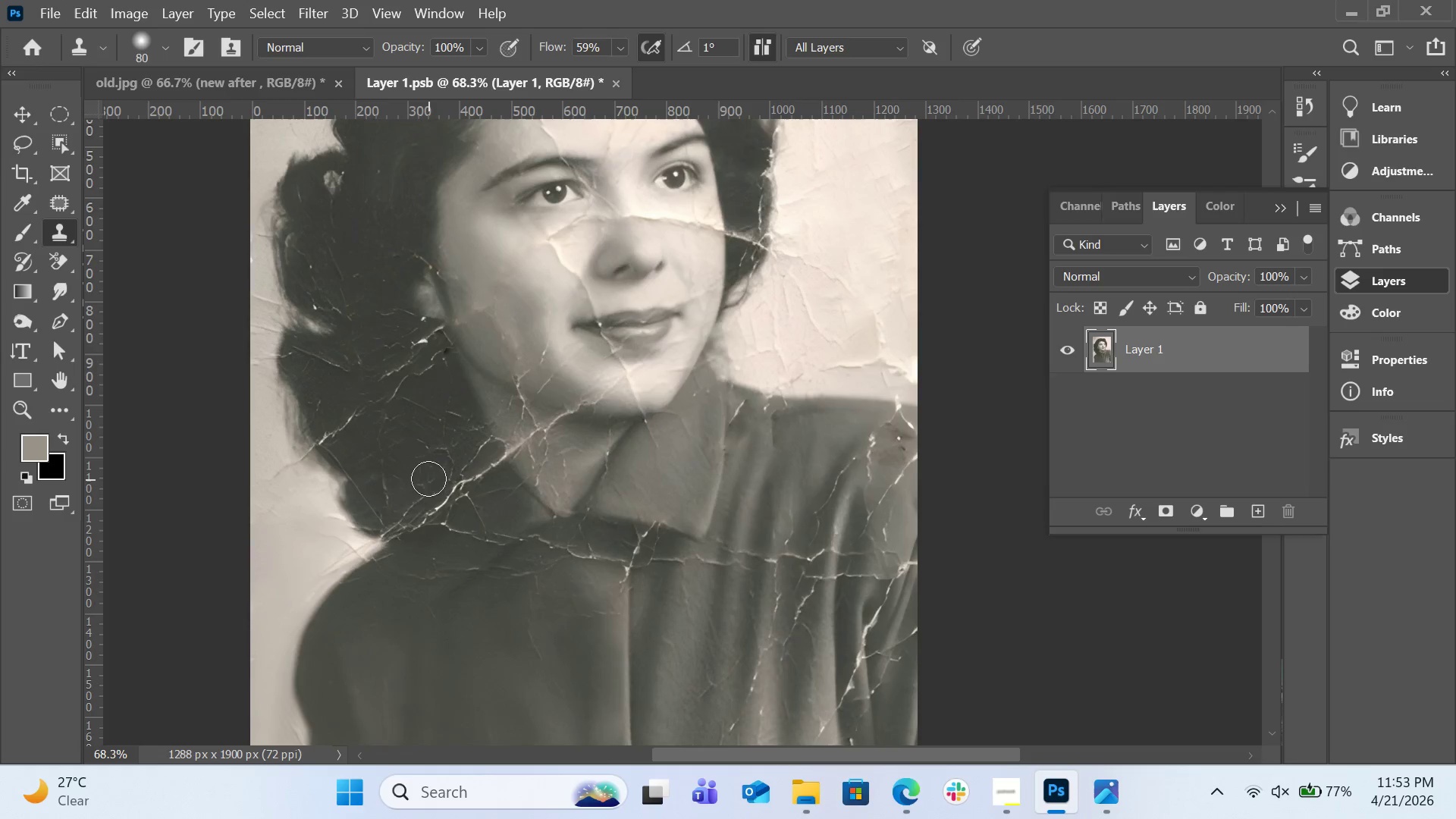 
left_click([425, 465])
 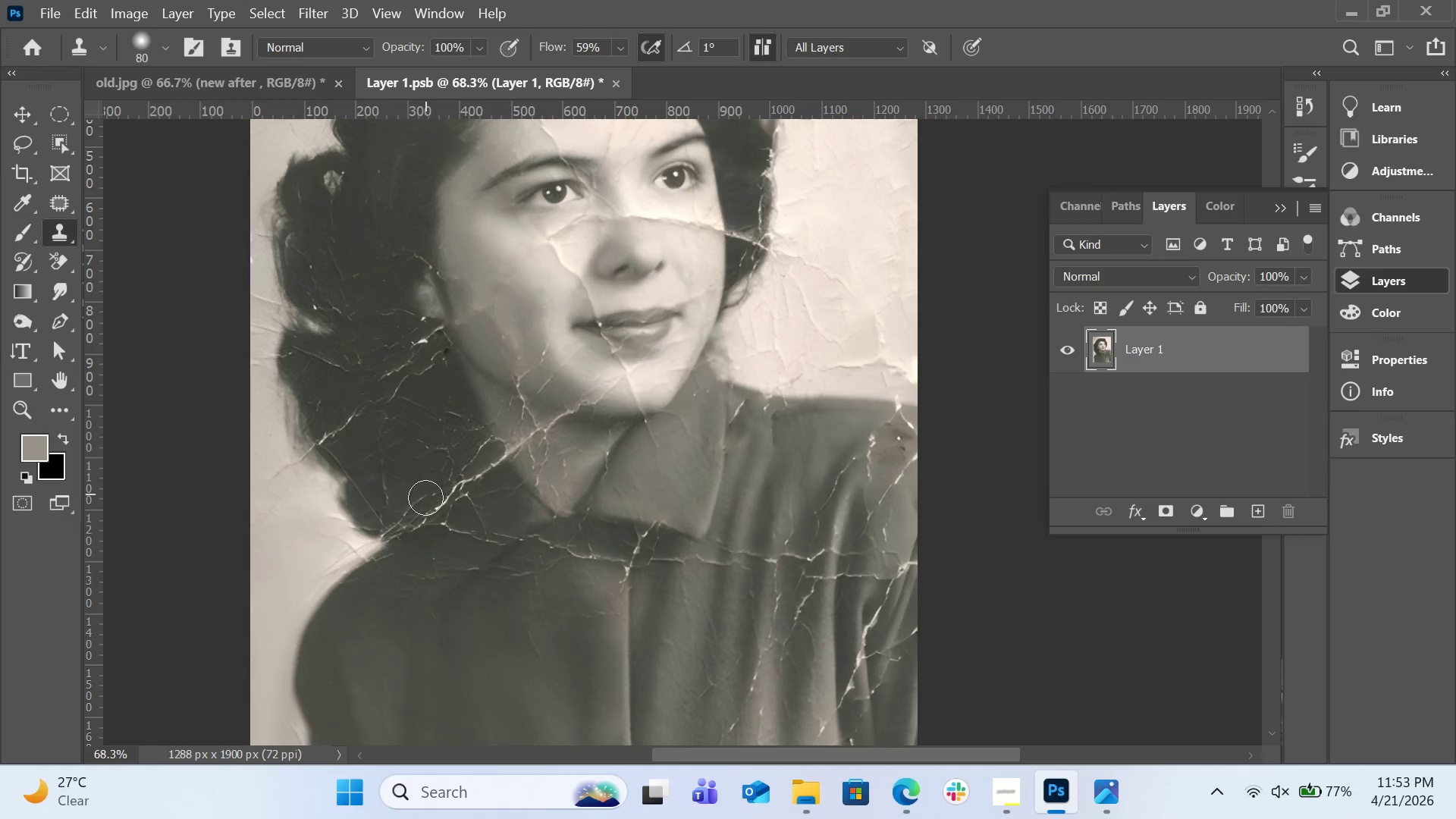 
left_click_drag(start_coordinate=[431, 512], to_coordinate=[398, 532])
 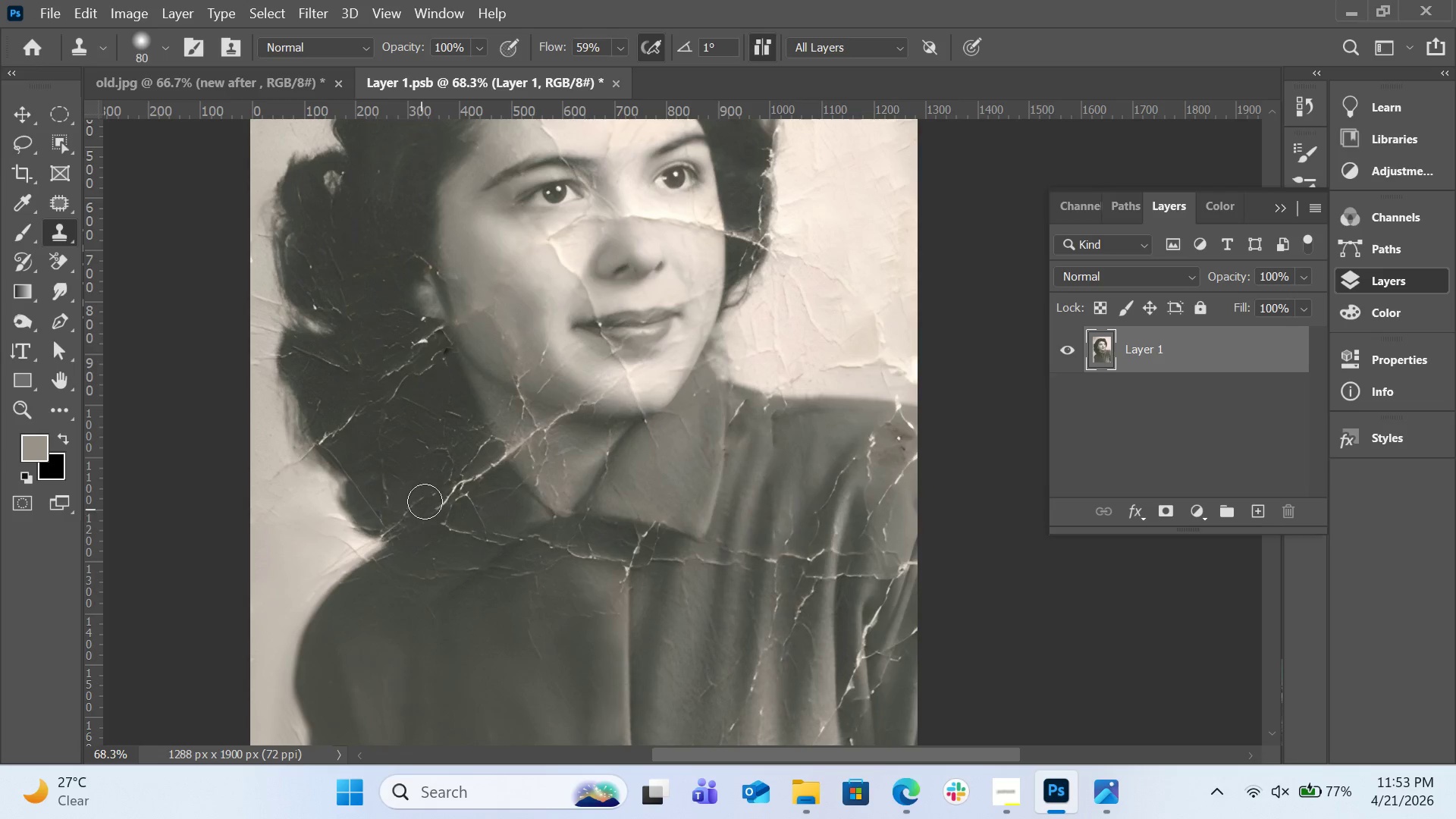 
hold_key(key=AltLeft, duration=0.42)
left_click([418, 479])
 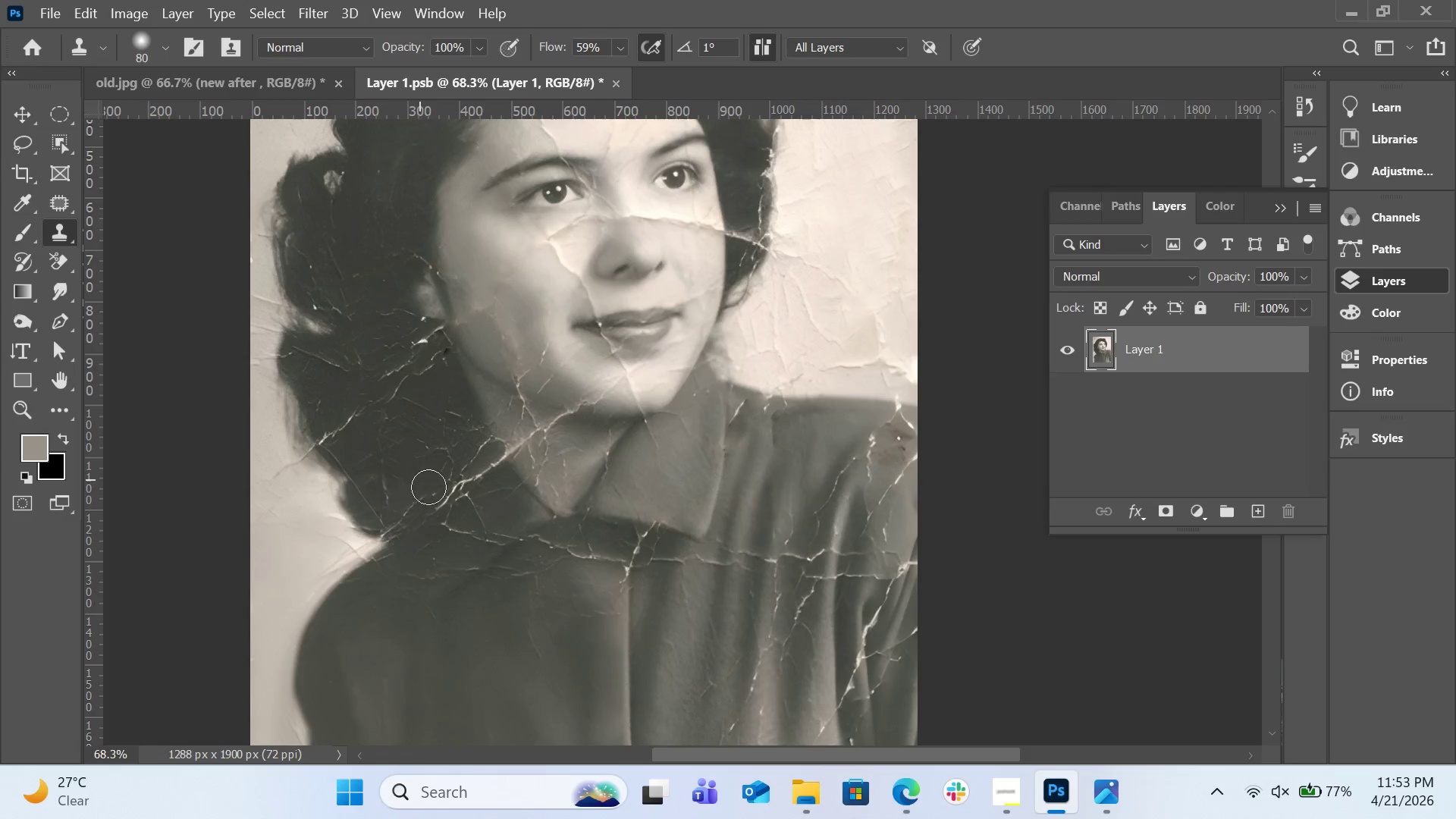 
left_click_drag(start_coordinate=[433, 498], to_coordinate=[422, 522])
 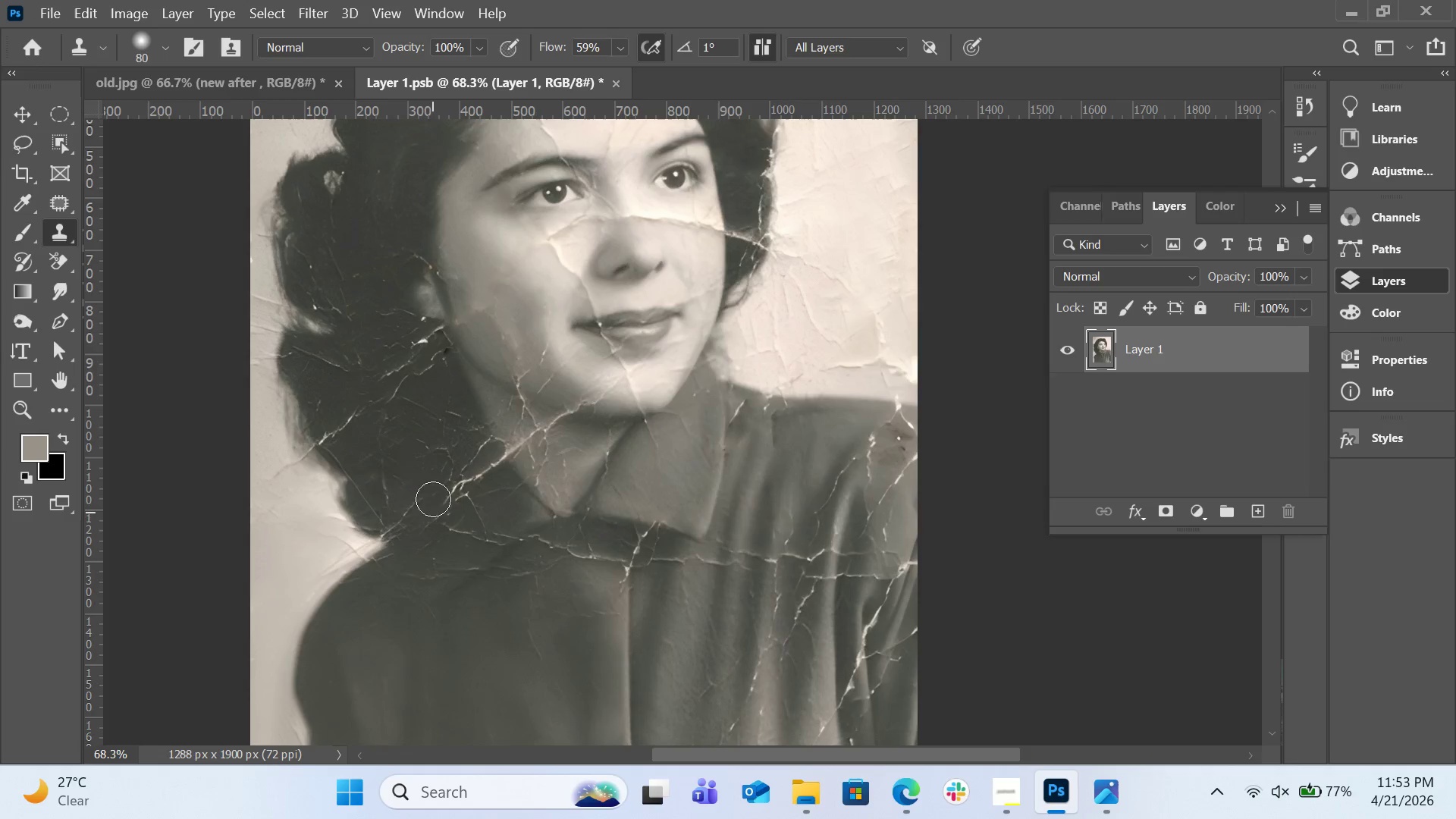 
hold_key(key=AltLeft, duration=0.34)
left_click([422, 482])
 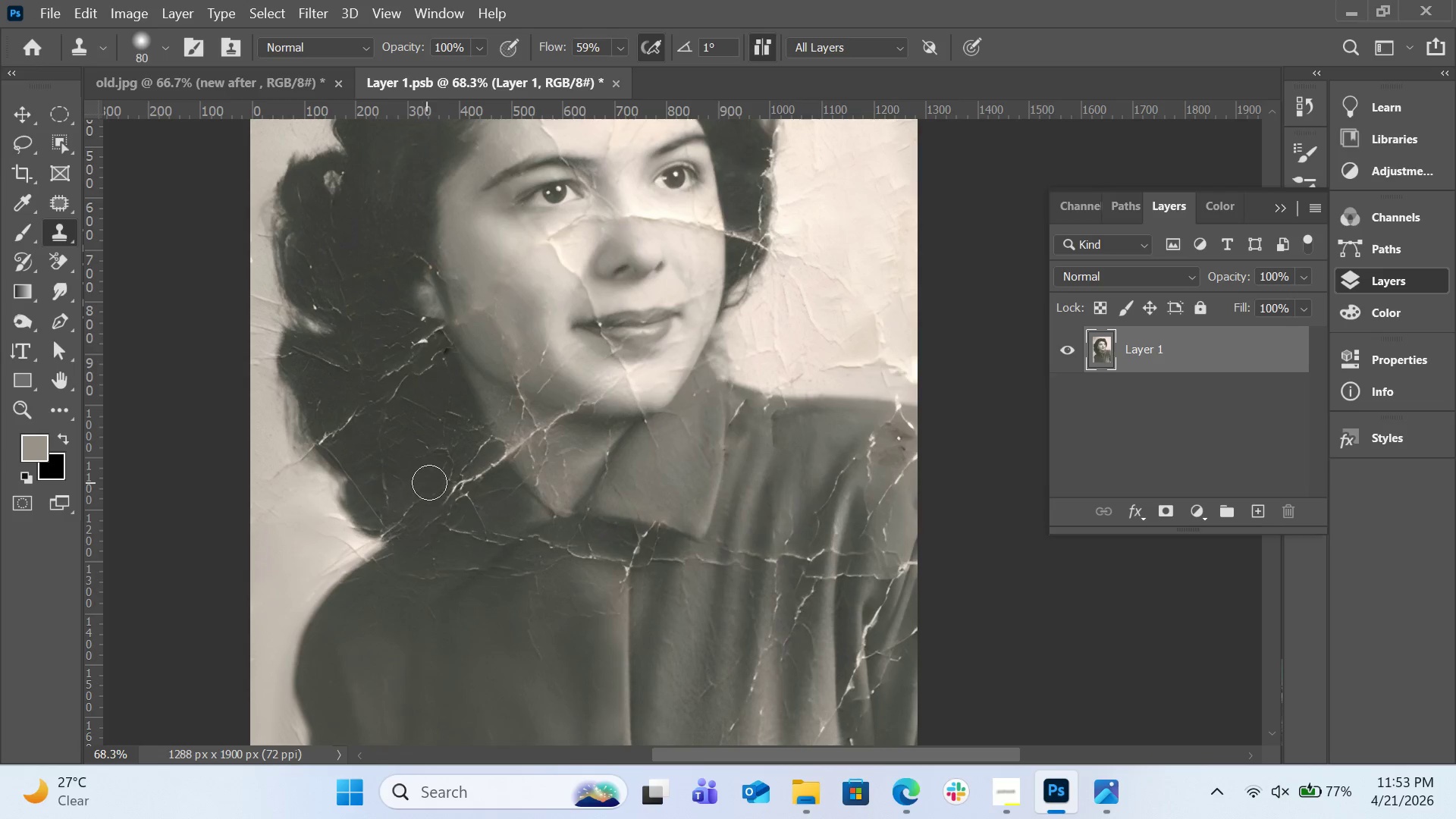 
left_click_drag(start_coordinate=[435, 482], to_coordinate=[469, 484])
 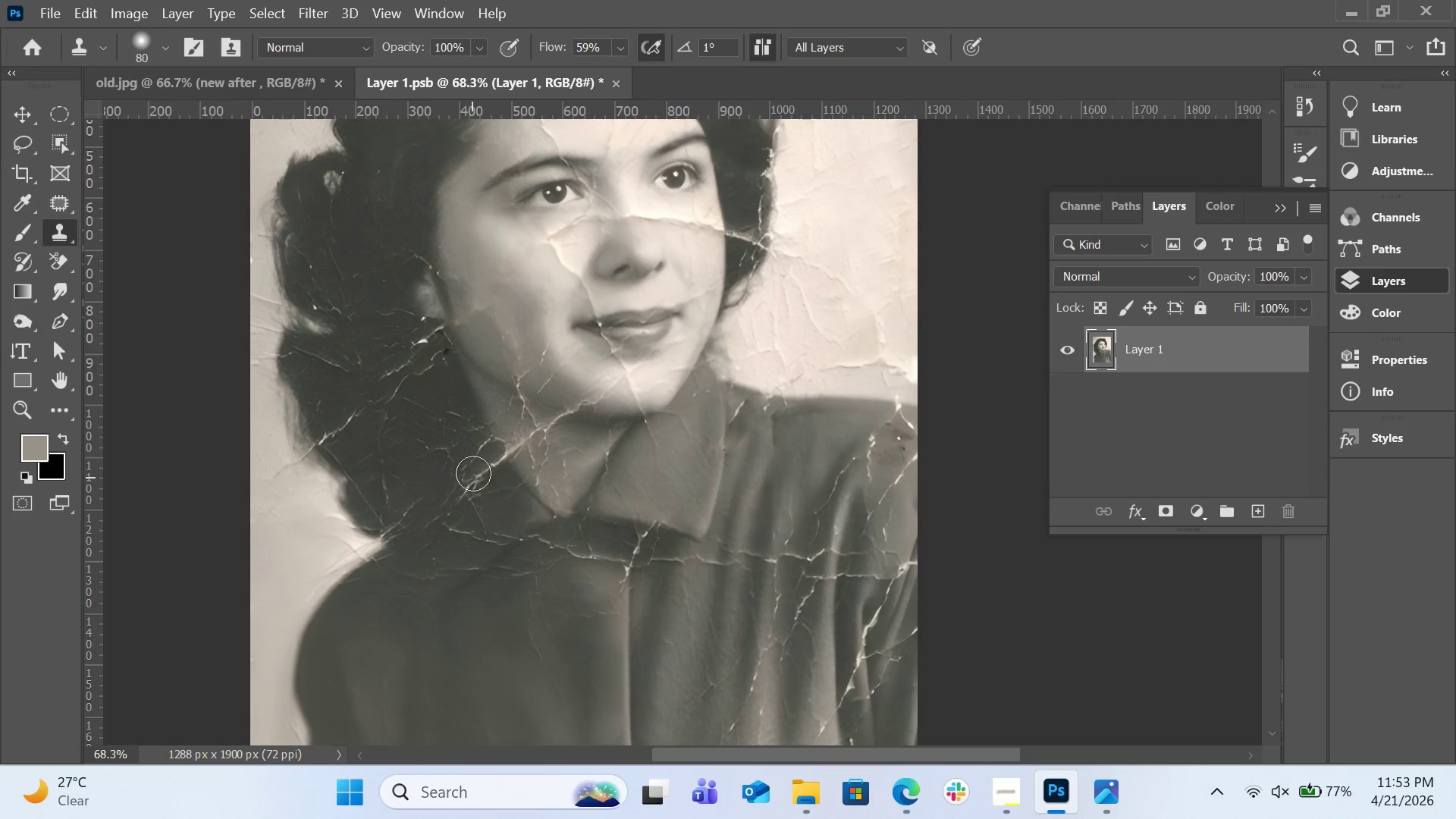 
hold_key(key=AltLeft, duration=0.59)
left_click([419, 483])
 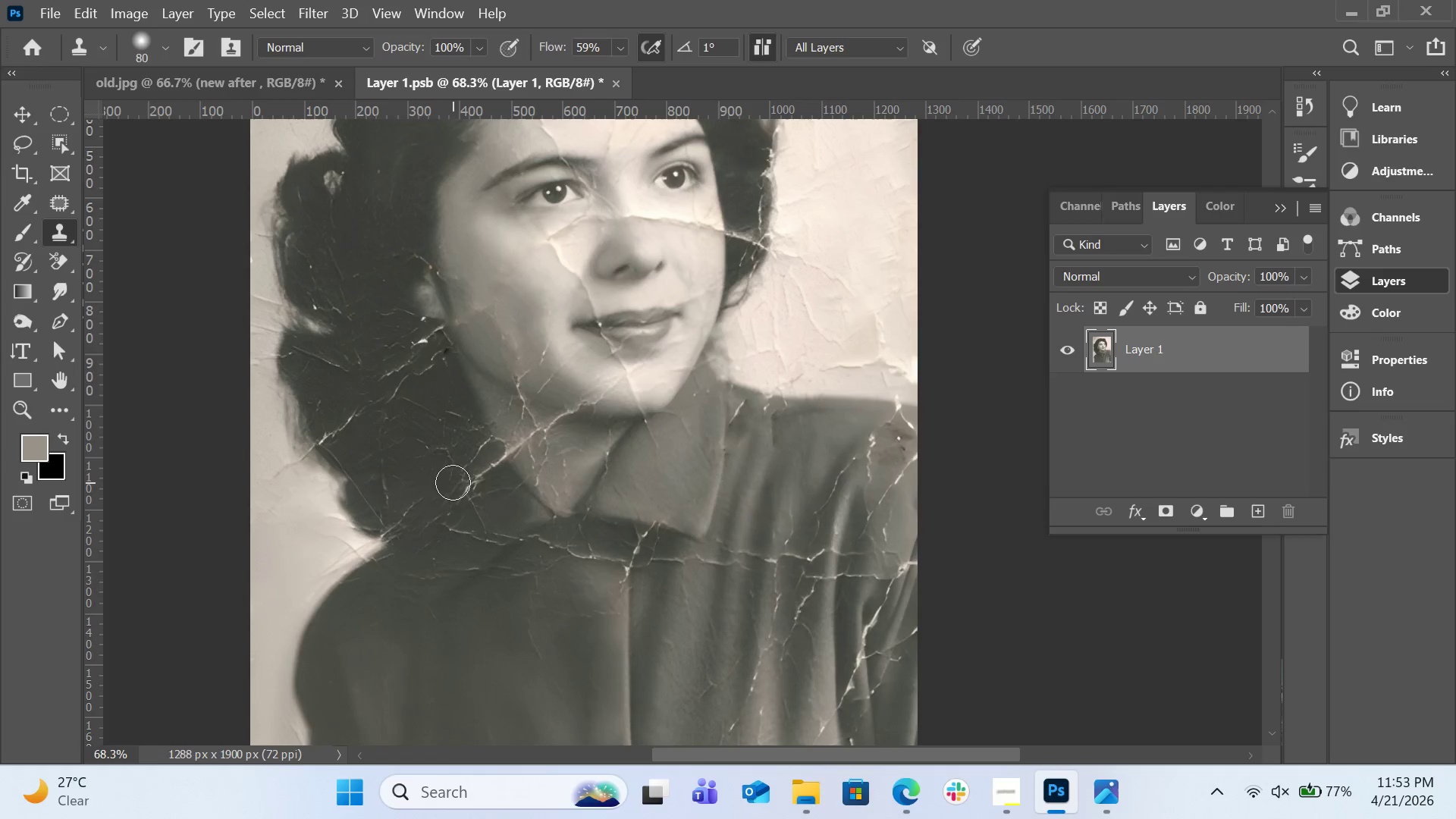 
left_click_drag(start_coordinate=[454, 482], to_coordinate=[469, 480])
 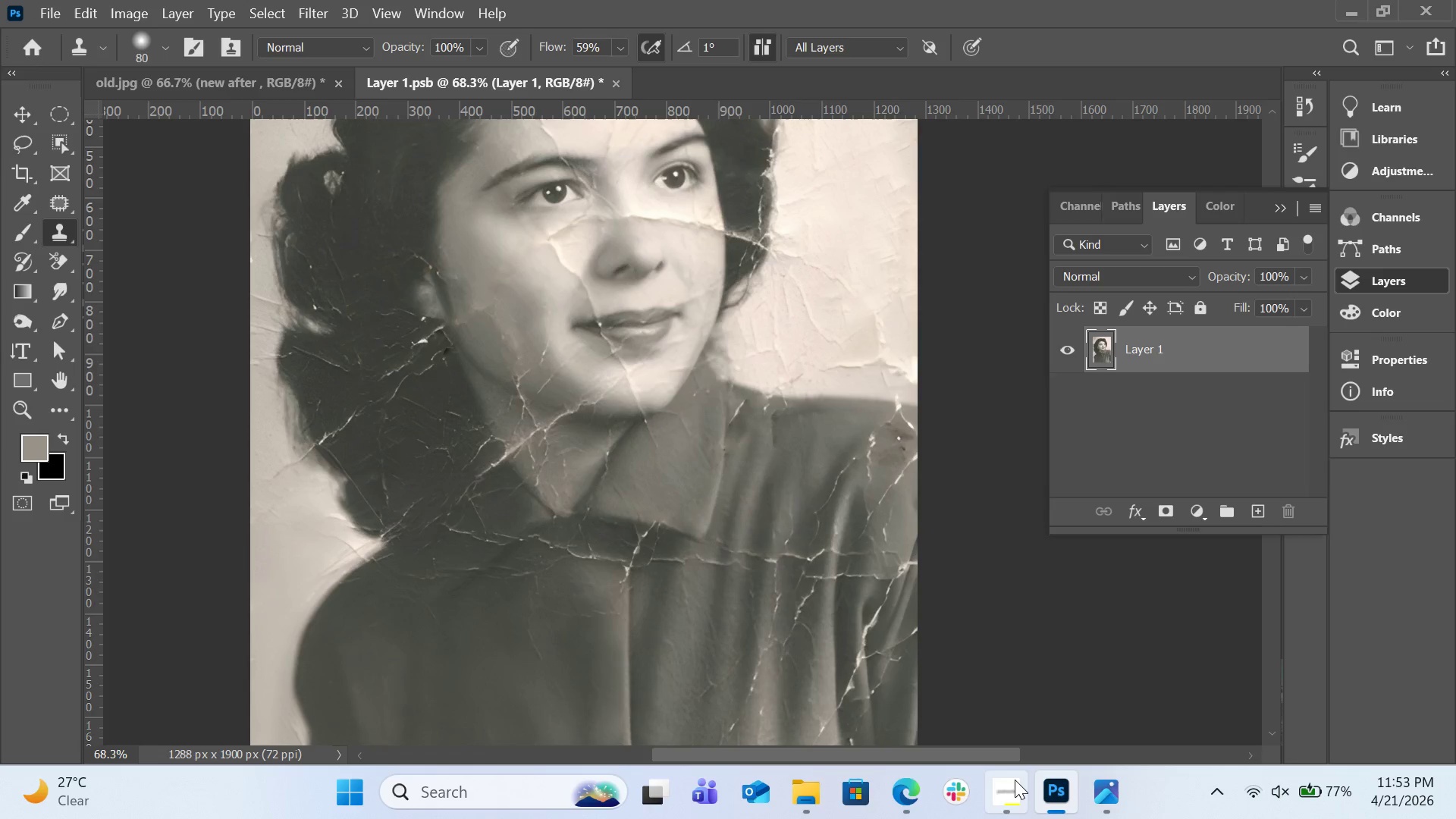 
left_click([1015, 780])